 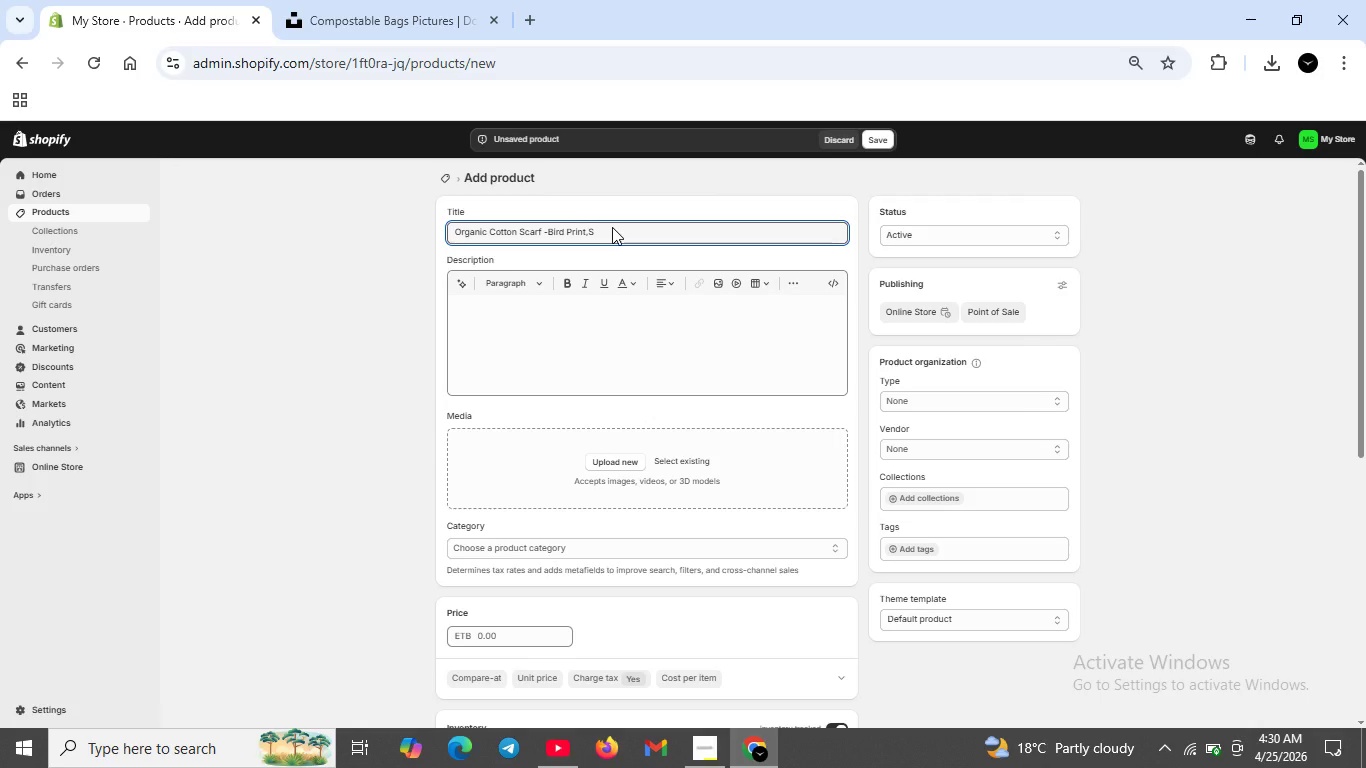 
key(Backspace)
 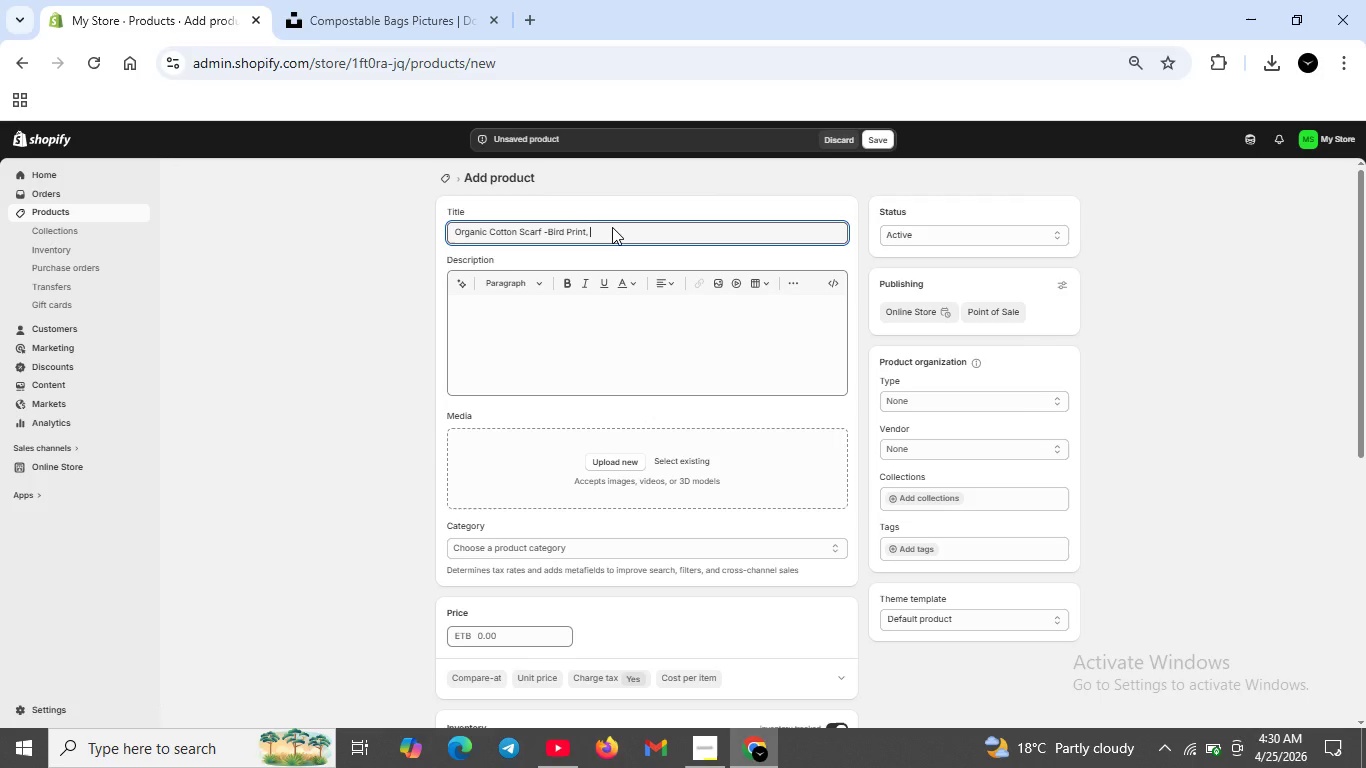 
type( uppo)
 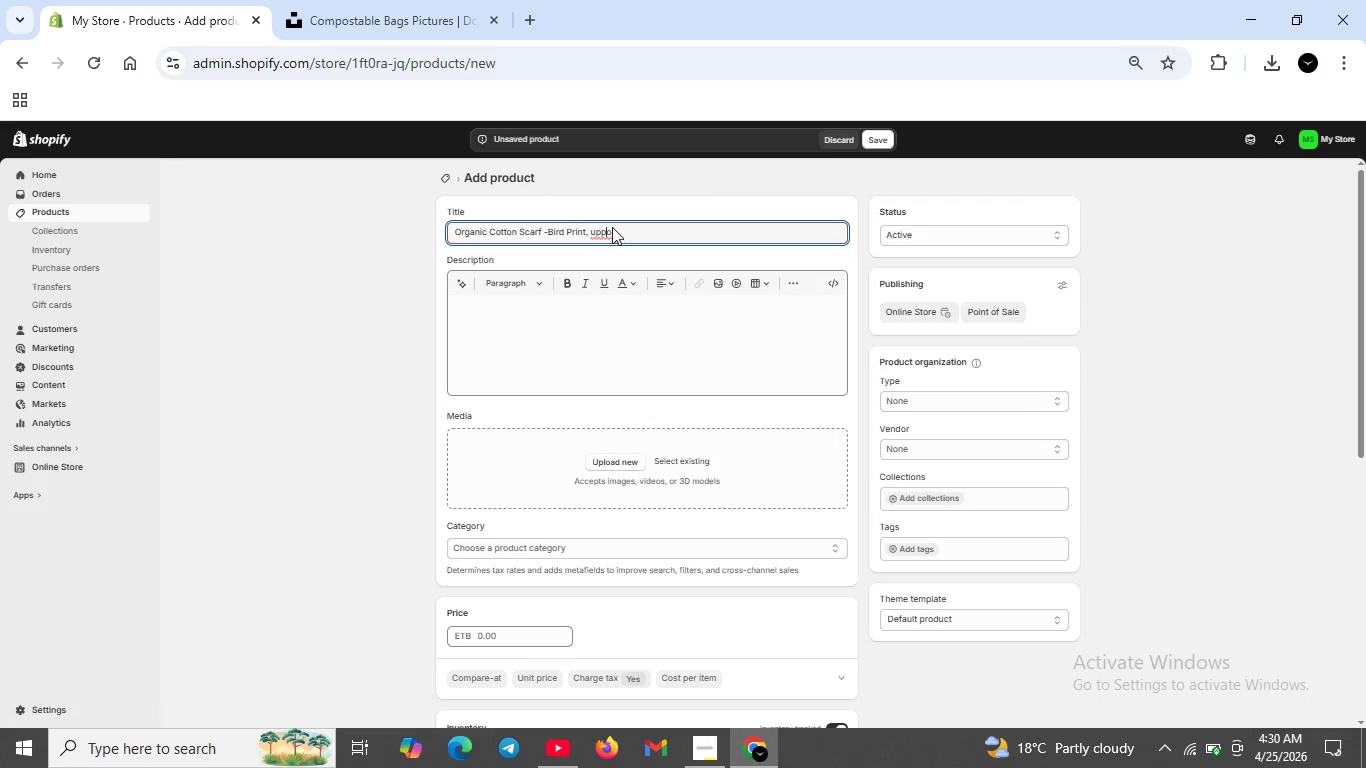 
key(ArrowLeft)
 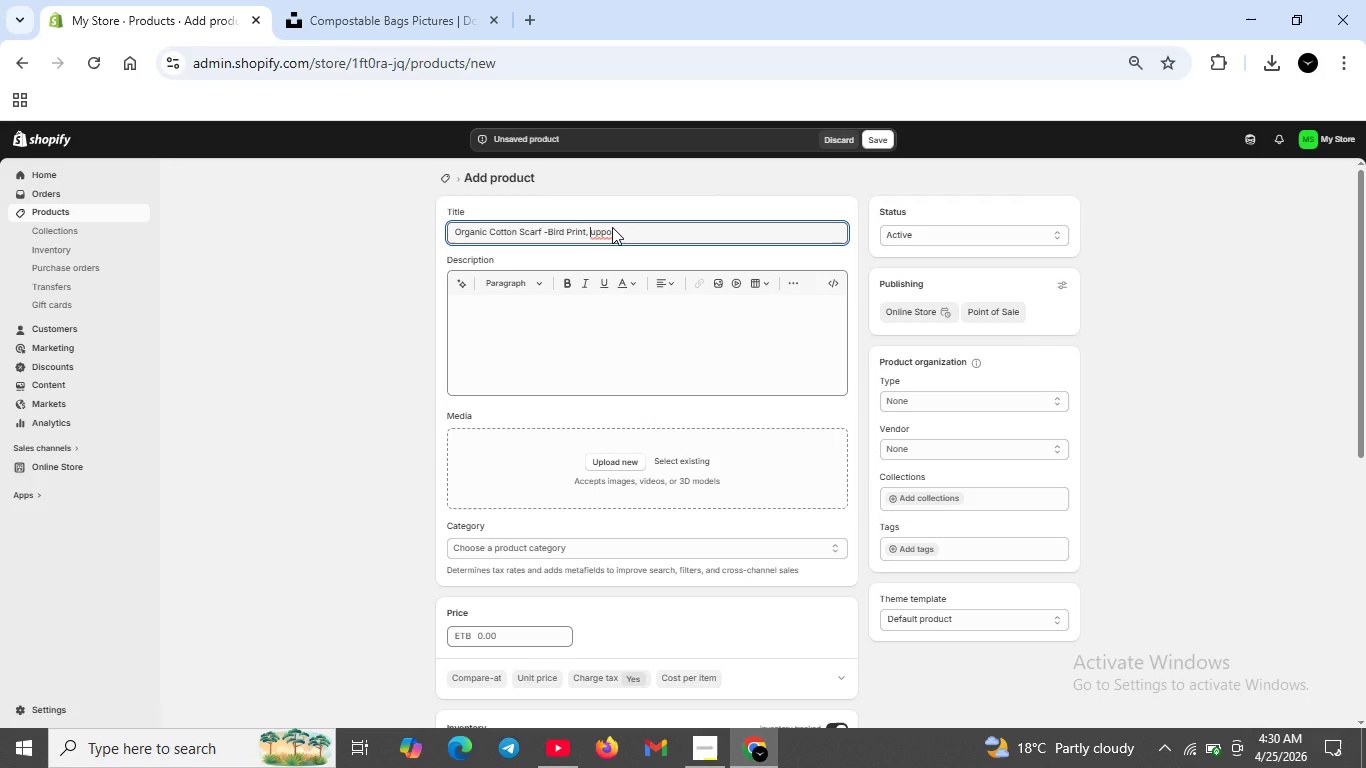 
key(ArrowLeft)
 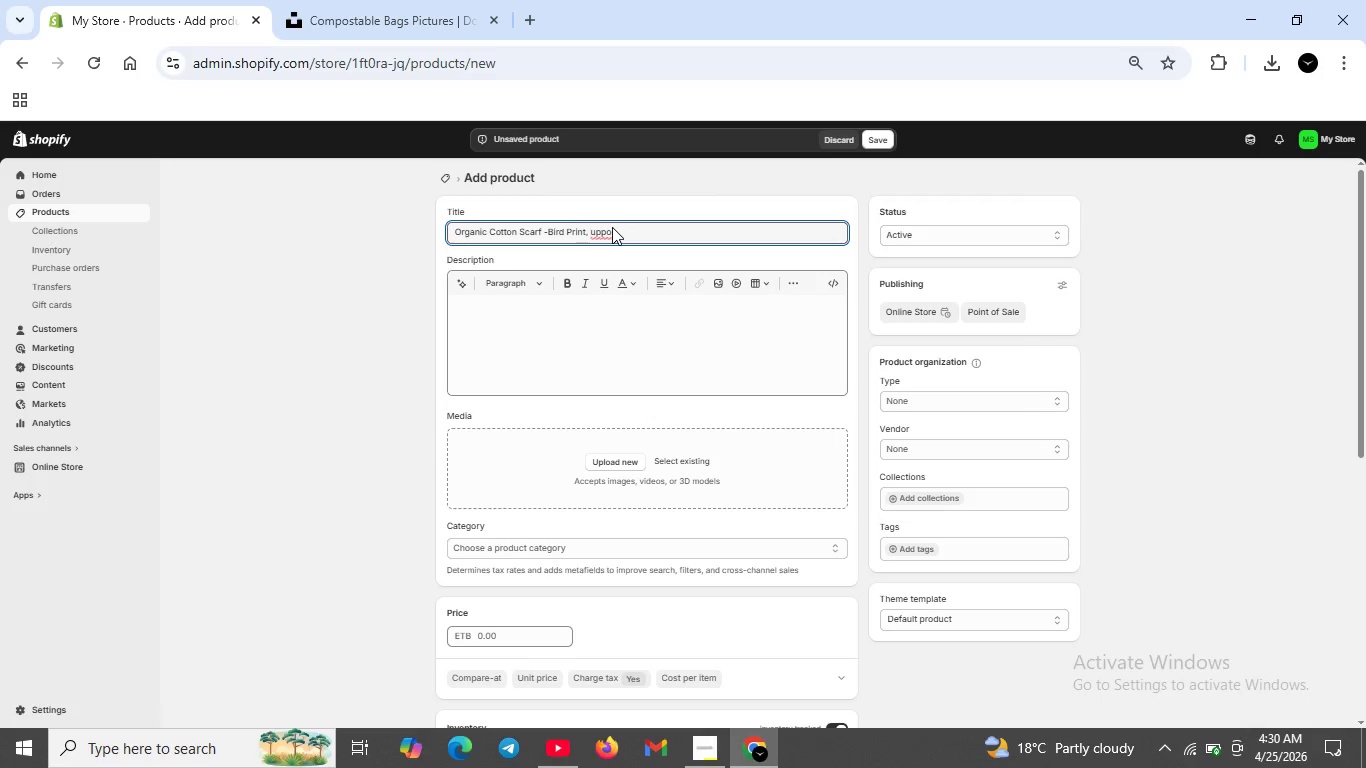 
key(ArrowLeft)
 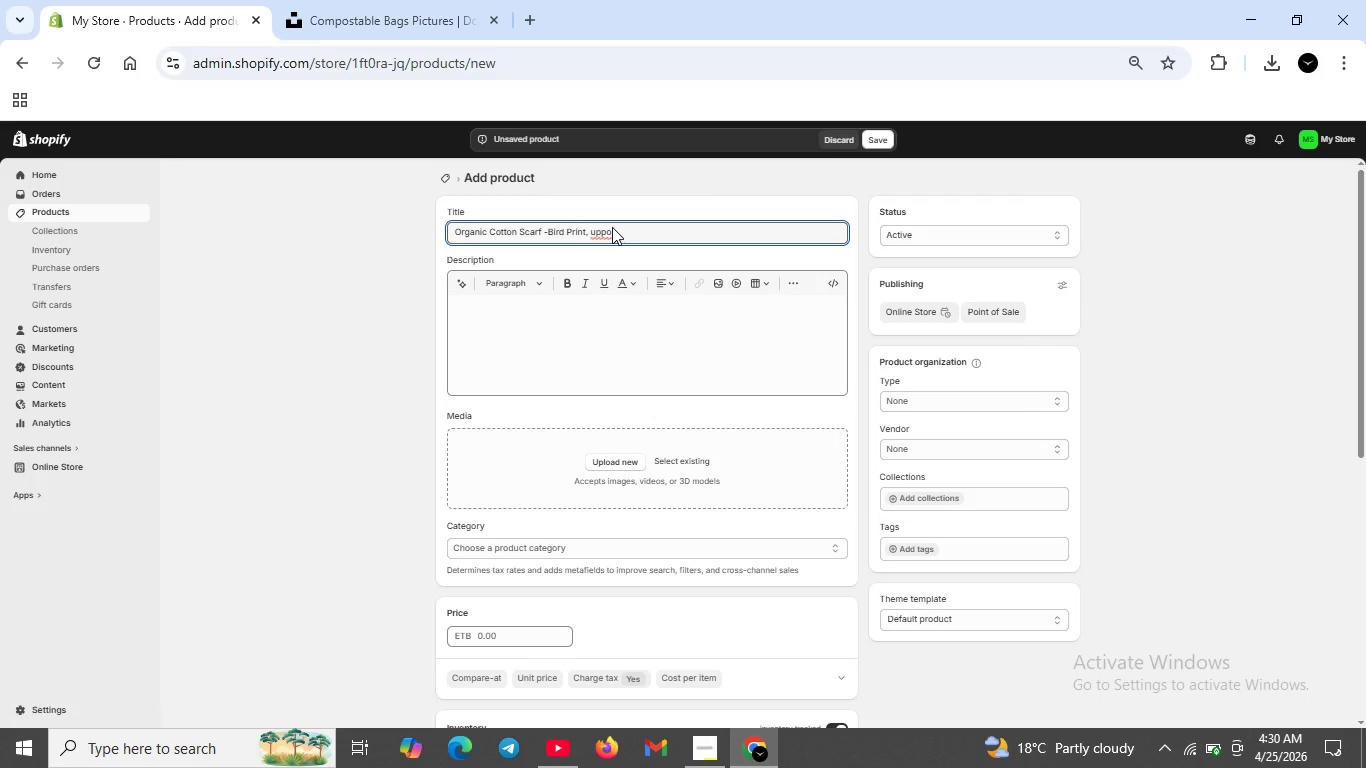 
key(ArrowLeft)
 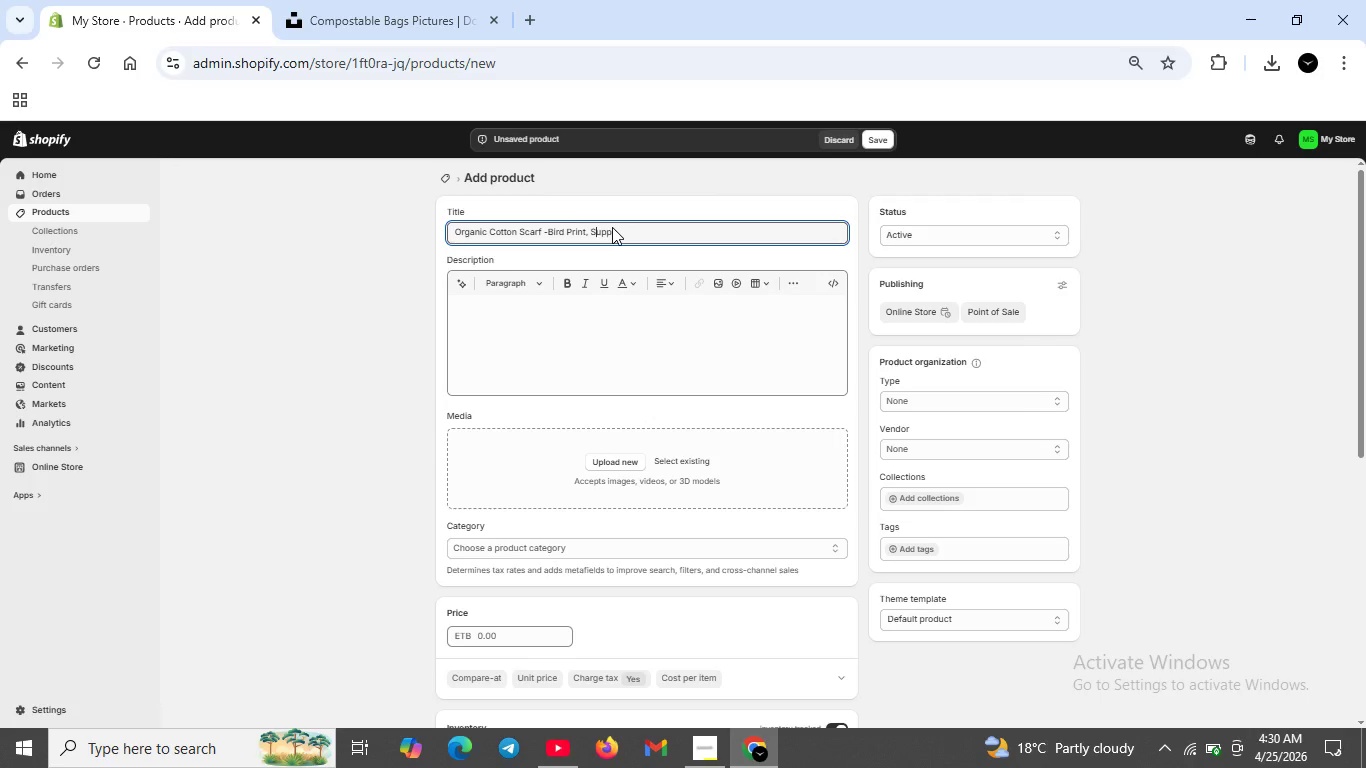 
key(CapsLock)
 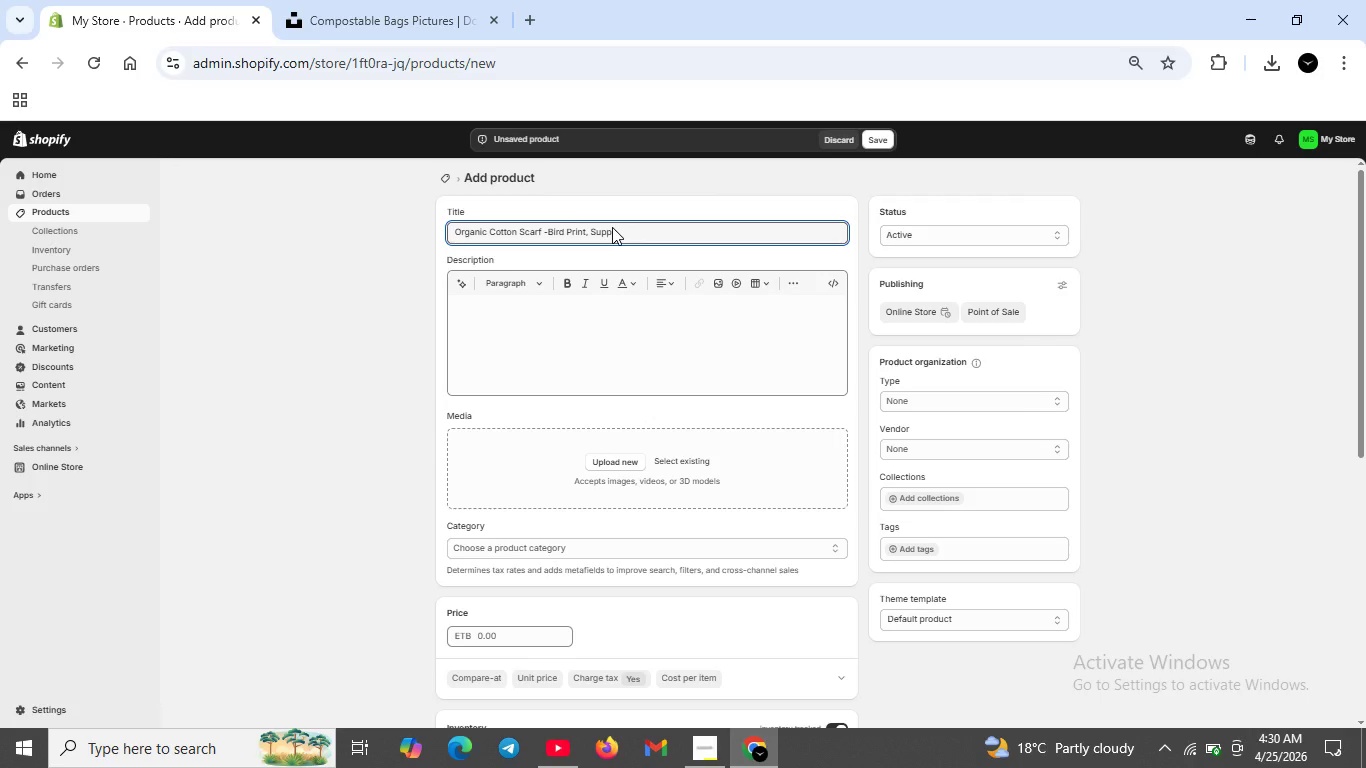 
key(S)
 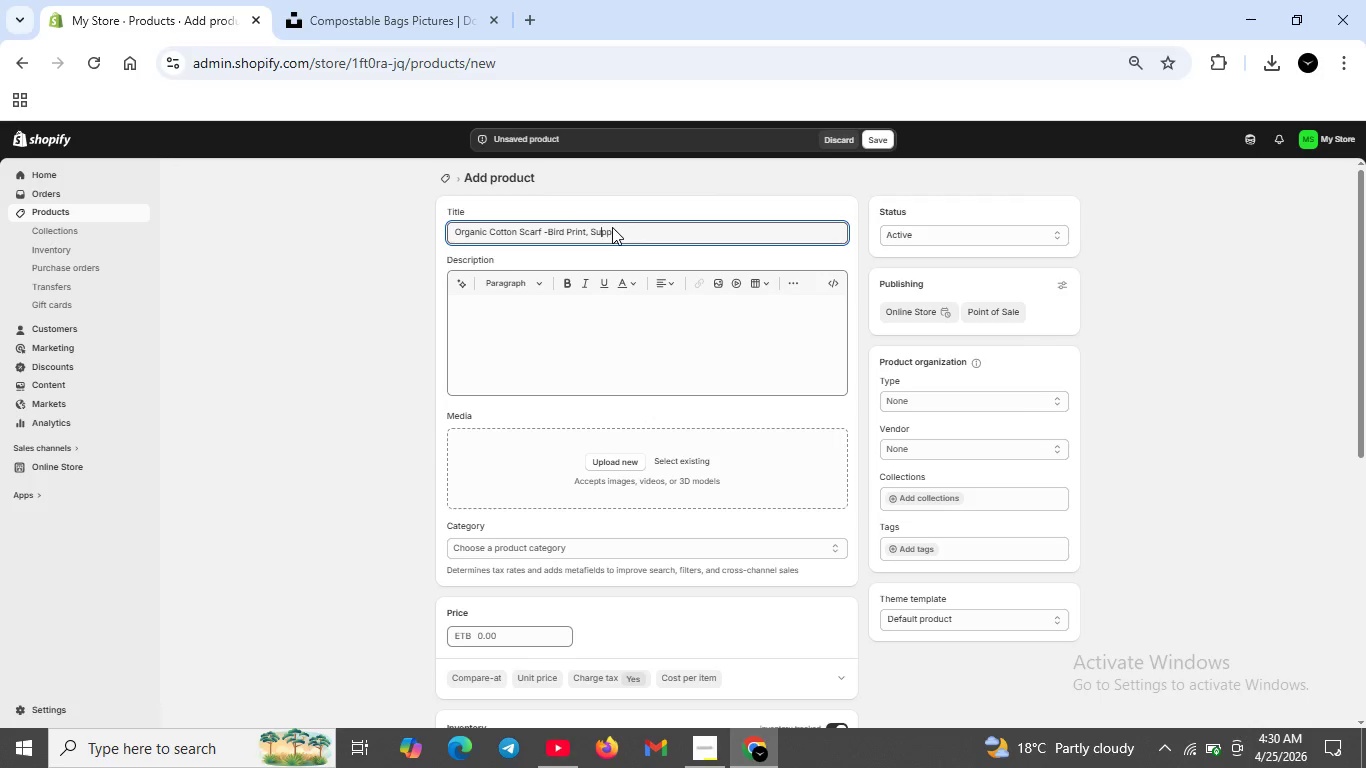 
key(CapsLock)
 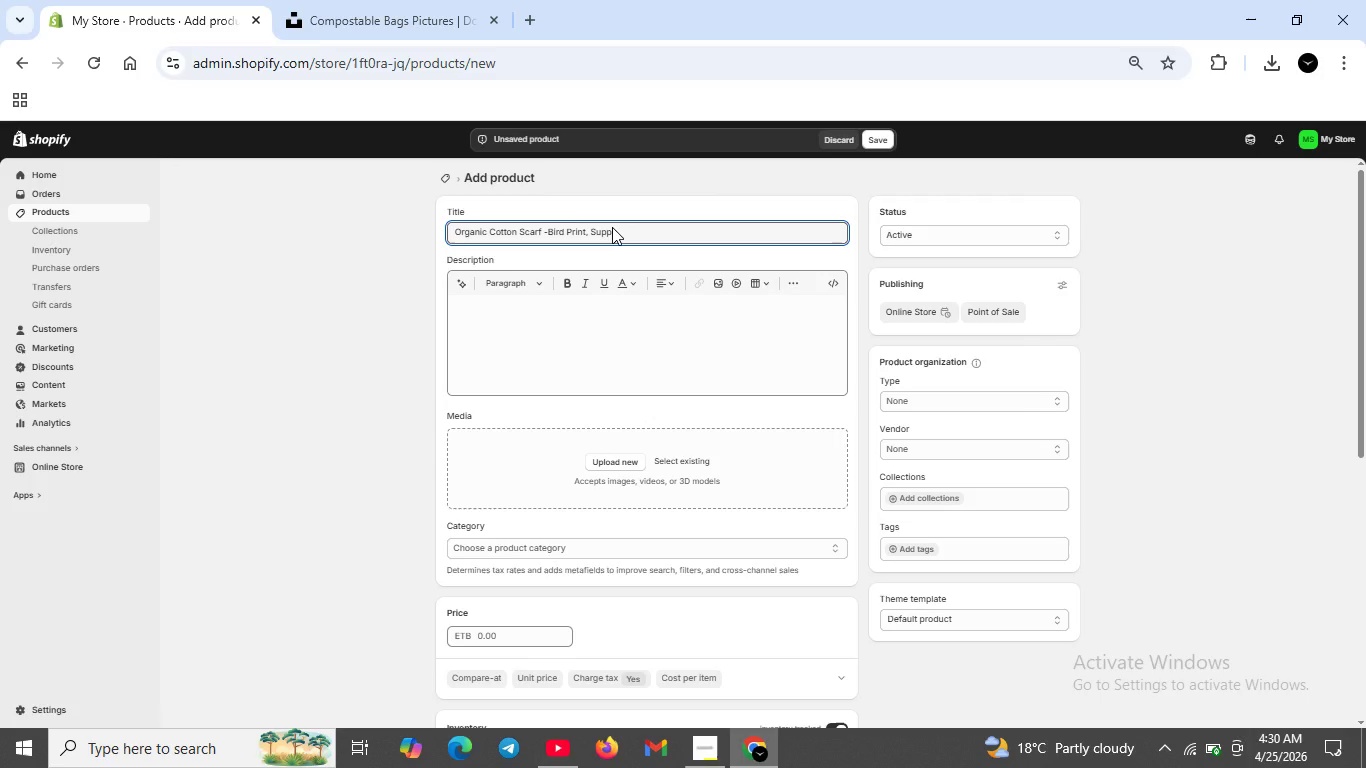 
key(ArrowRight)
 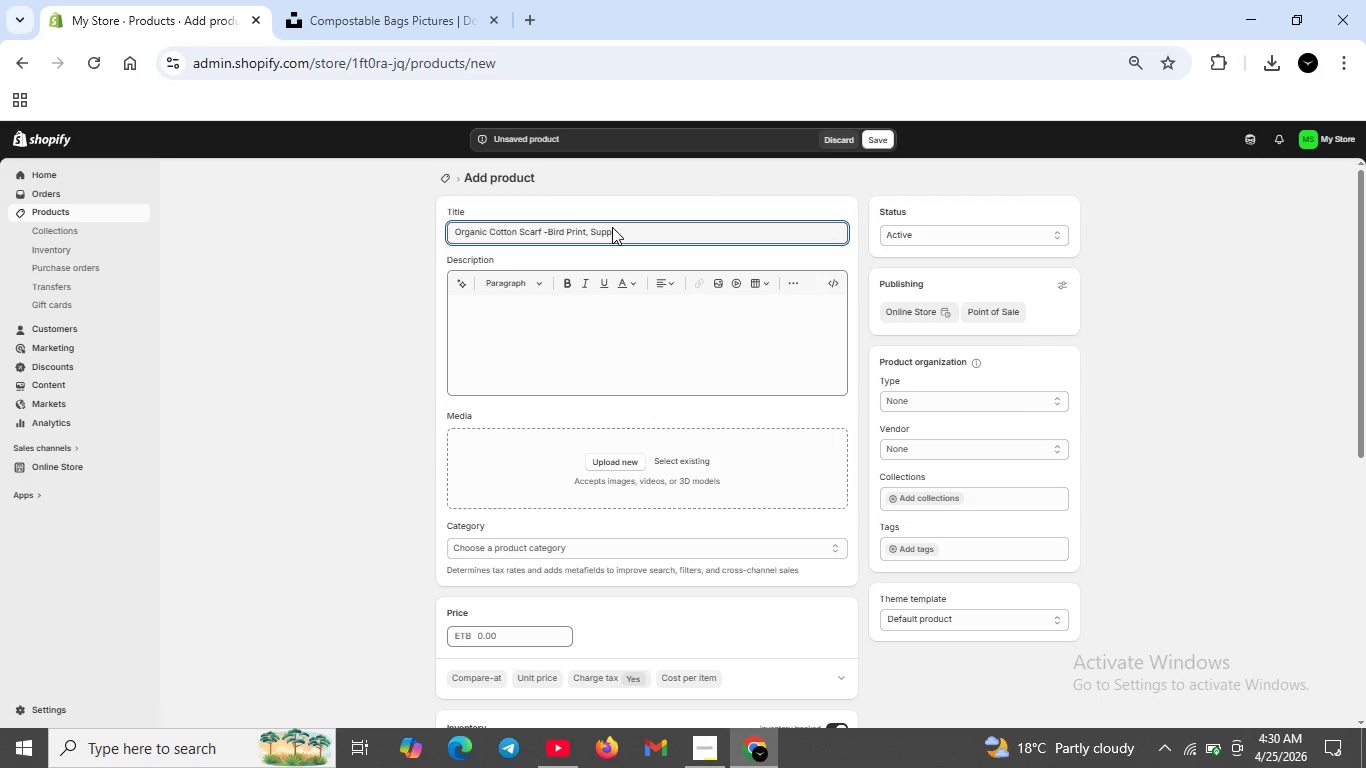 
key(ArrowRight)
 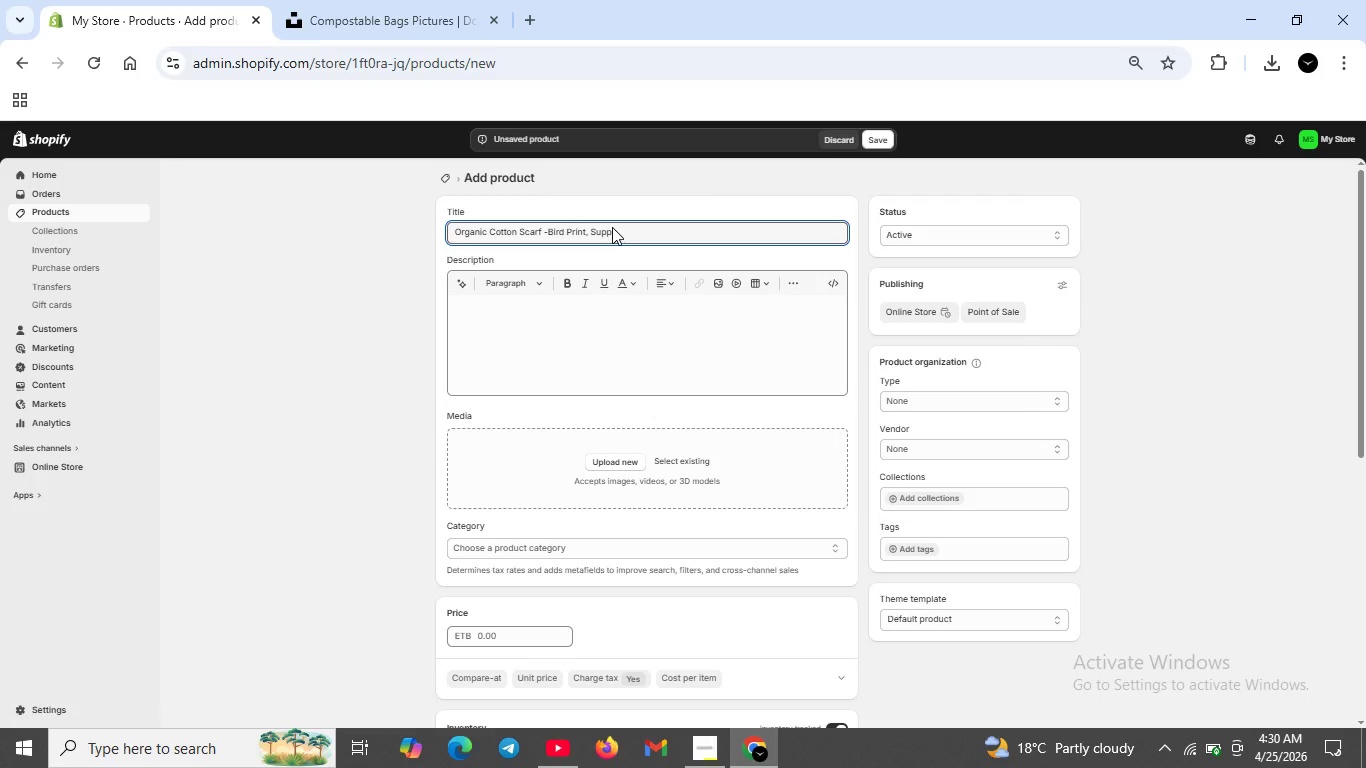 
key(ArrowRight)
 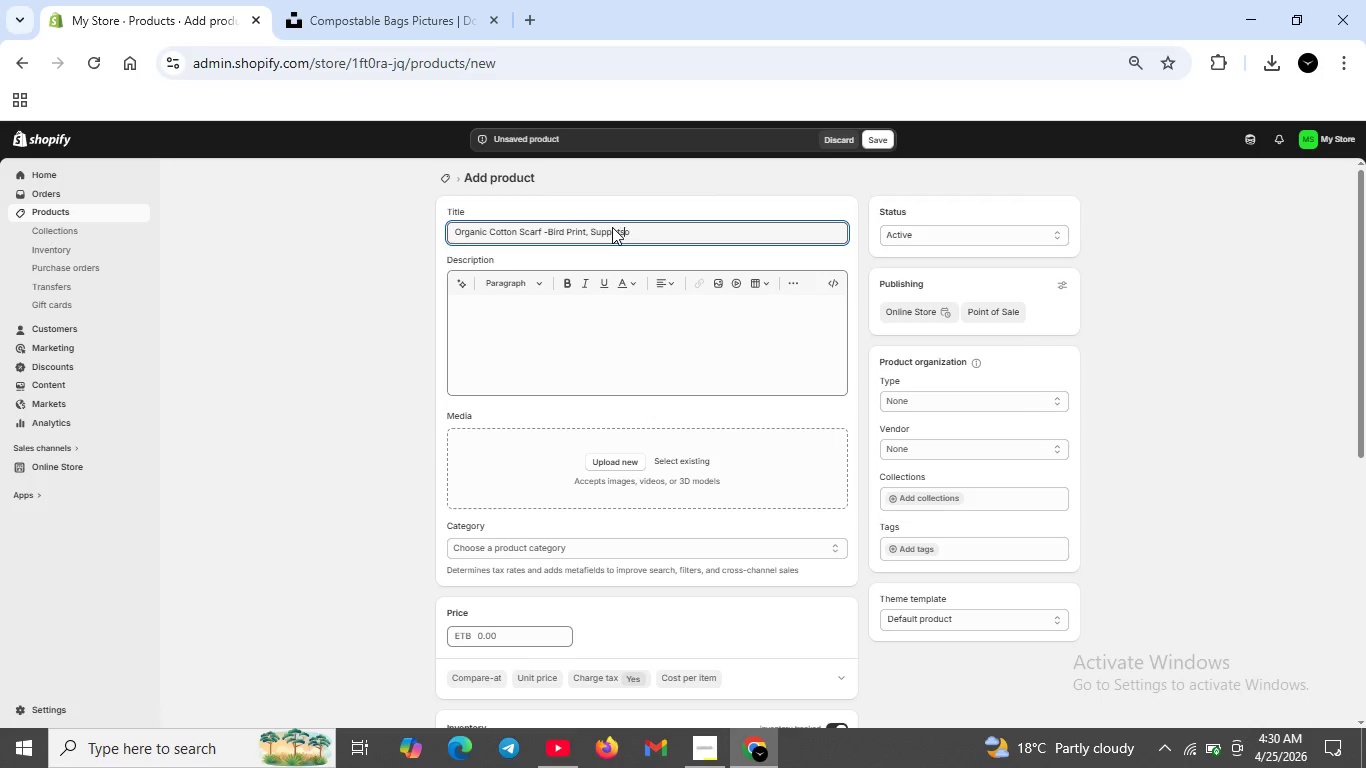 
type(ots )
 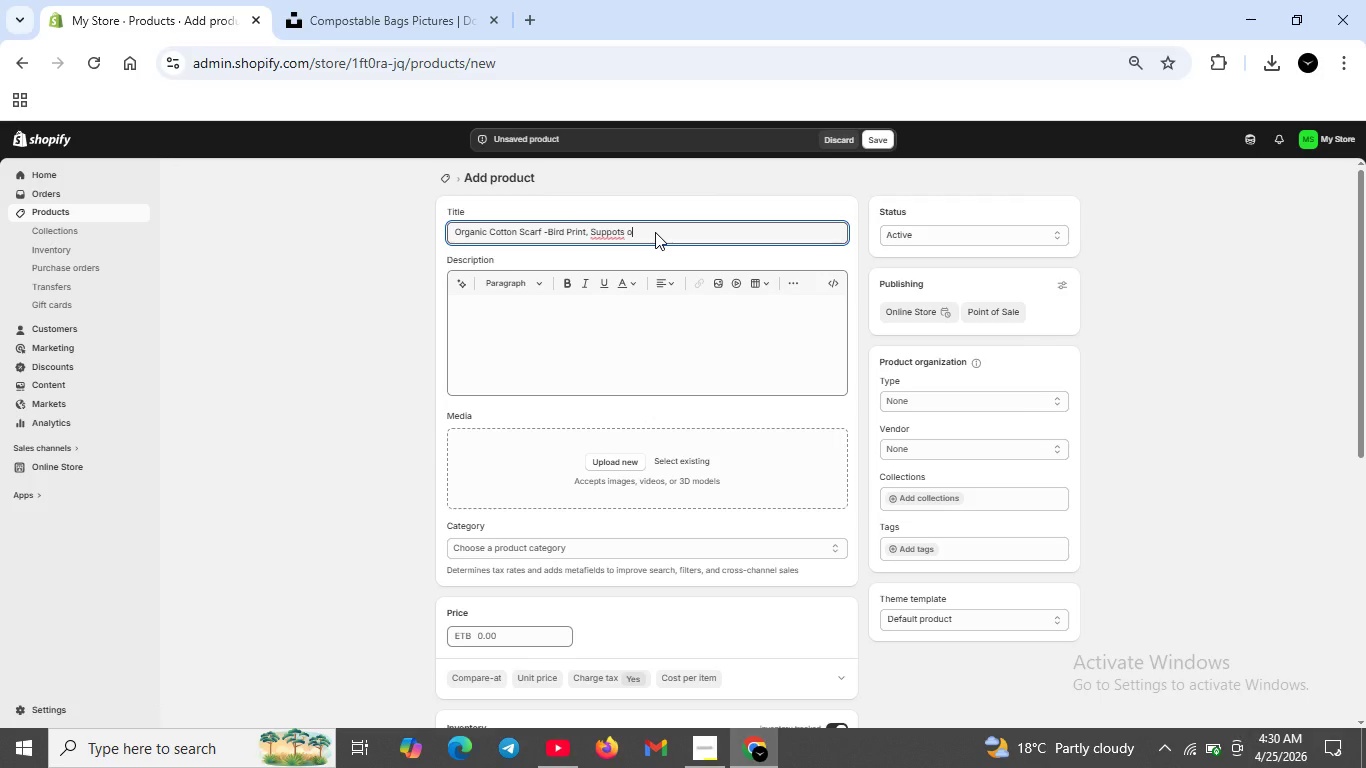 
key(ArrowRight)
 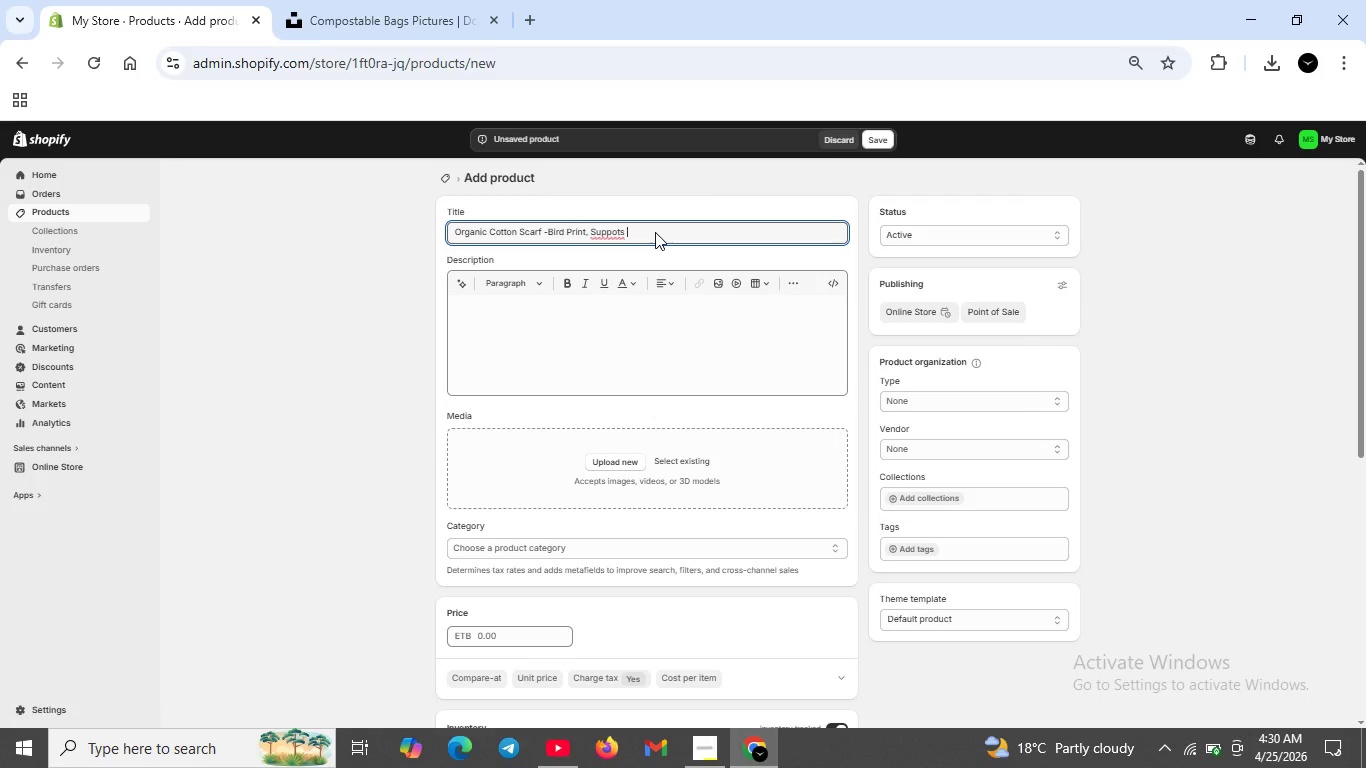 
key(Backspace)
type(HabitAT)
key(Backspace)
key(Backspace)
key(Backspace)
type(TAT)
key(Backspace)
key(Backspace)
key(Backspace)
key(Backspace)
type(itat Restoration )
 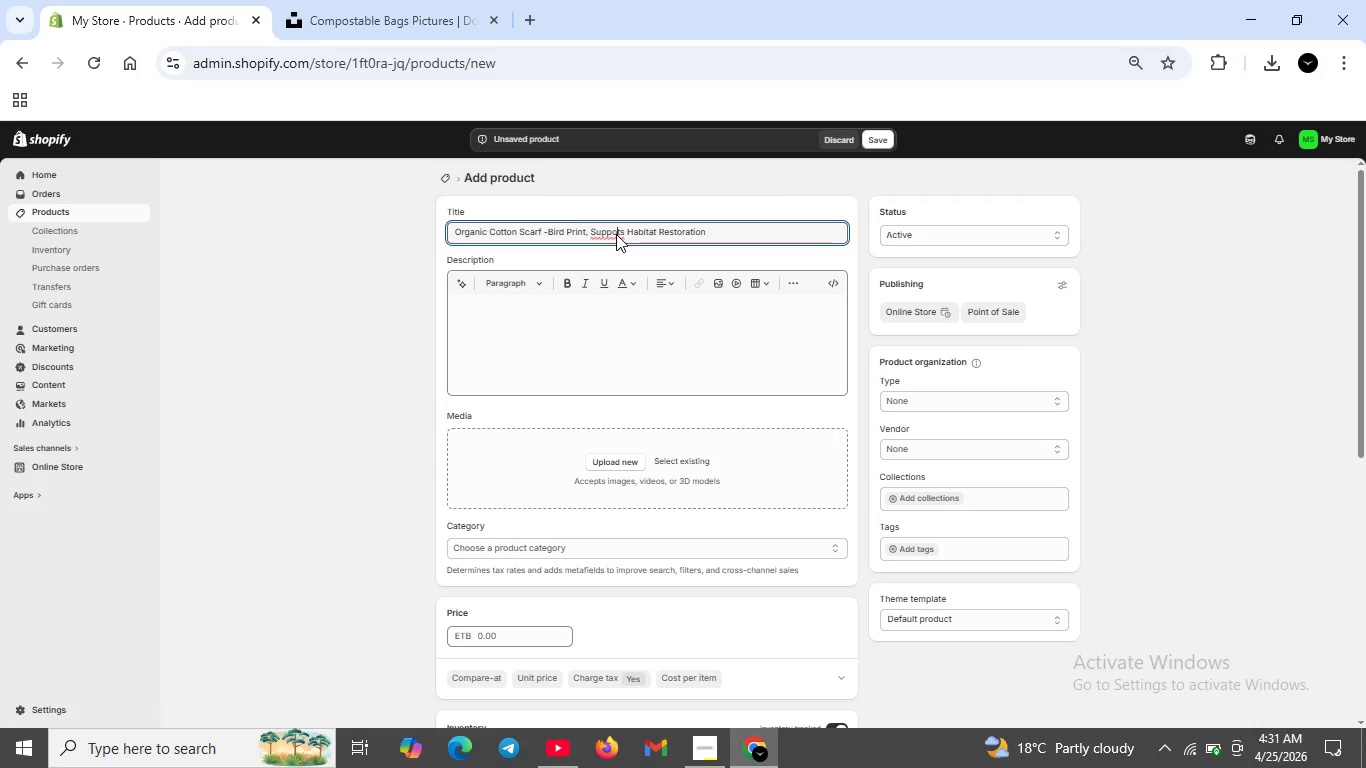 
left_click([616, 234])
 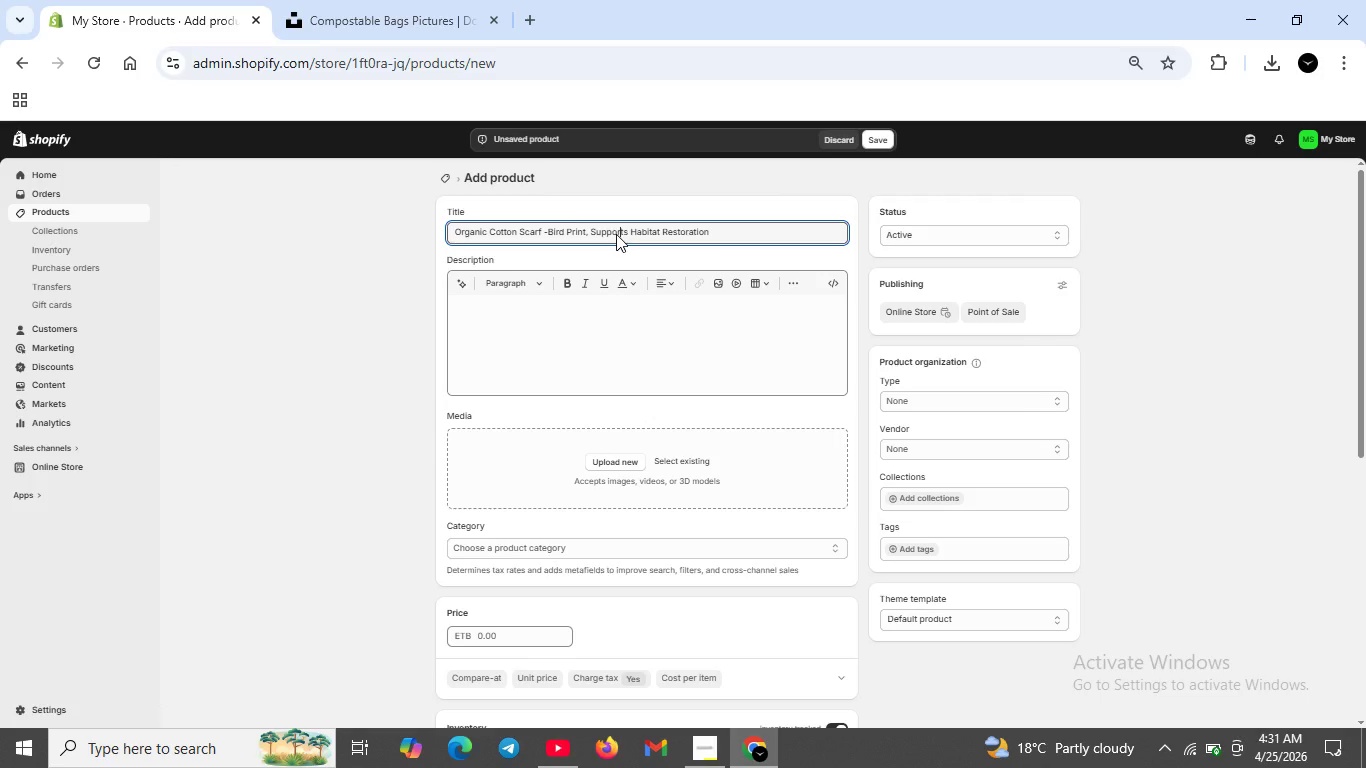 
key(R)
 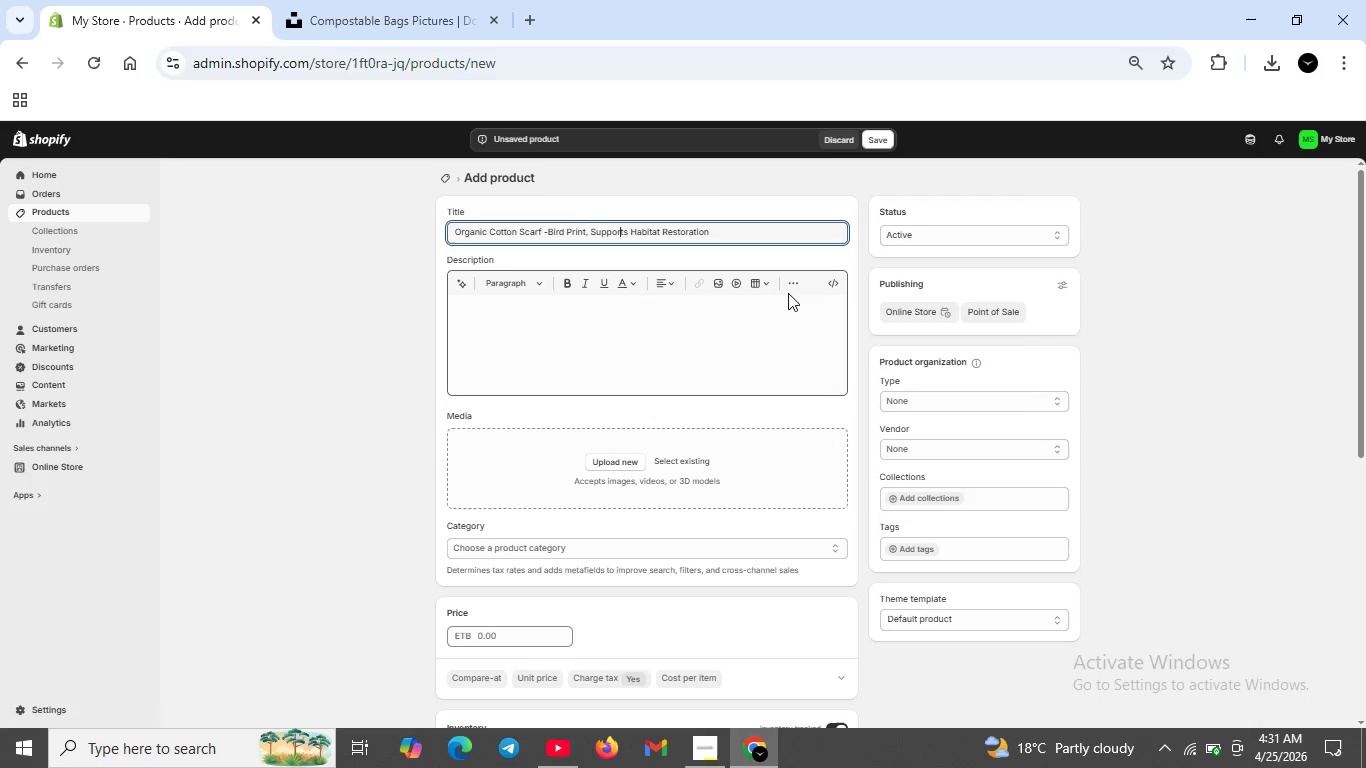 
left_click_drag(start_coordinate=[783, 301], to_coordinate=[794, 301])
 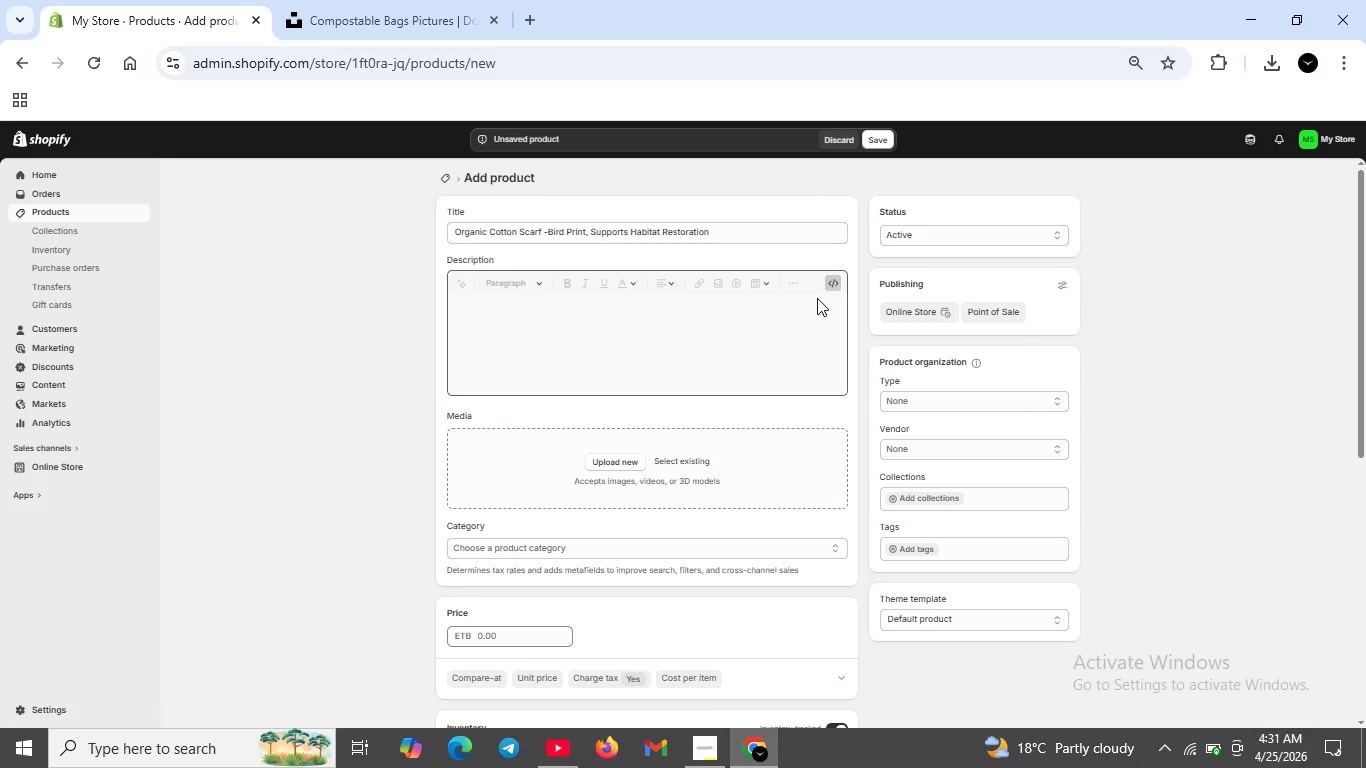 
left_click([833, 285])
 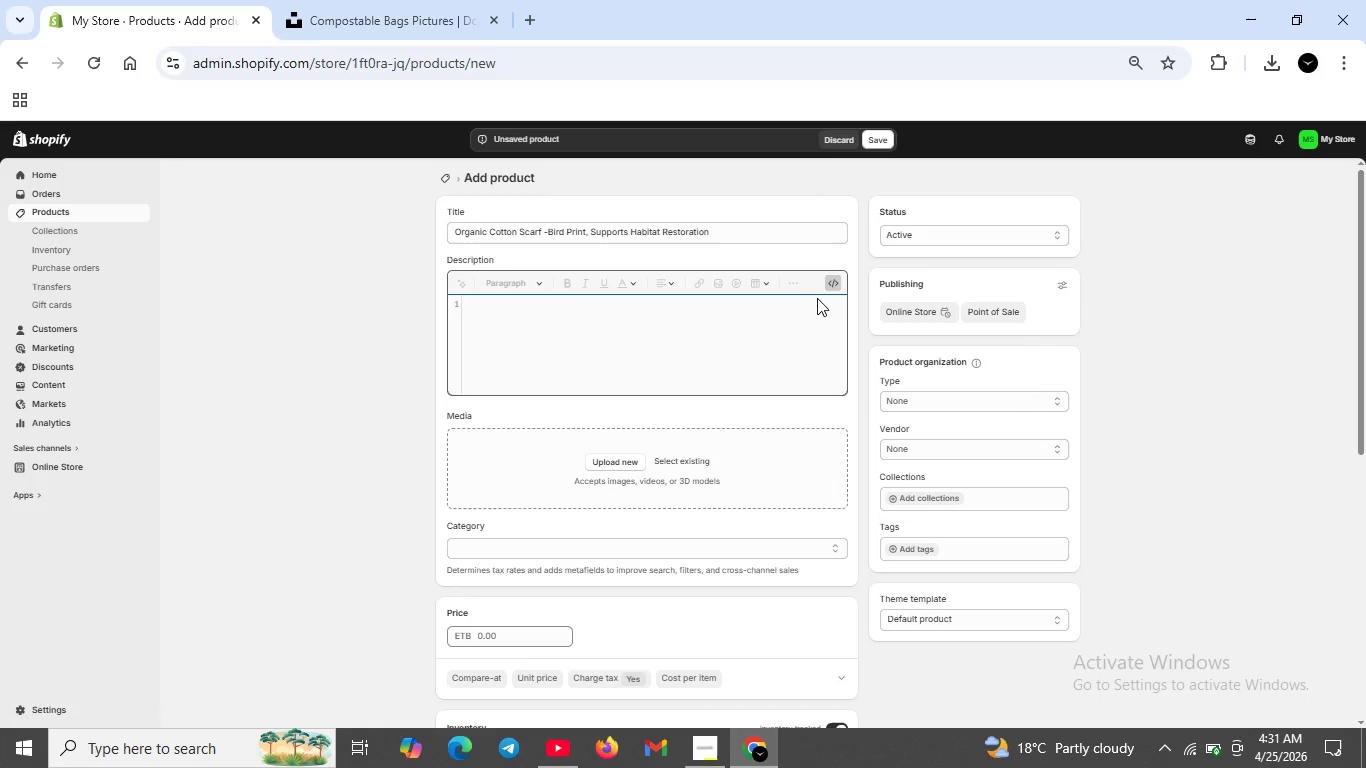 
type(<h2>Wear your )
 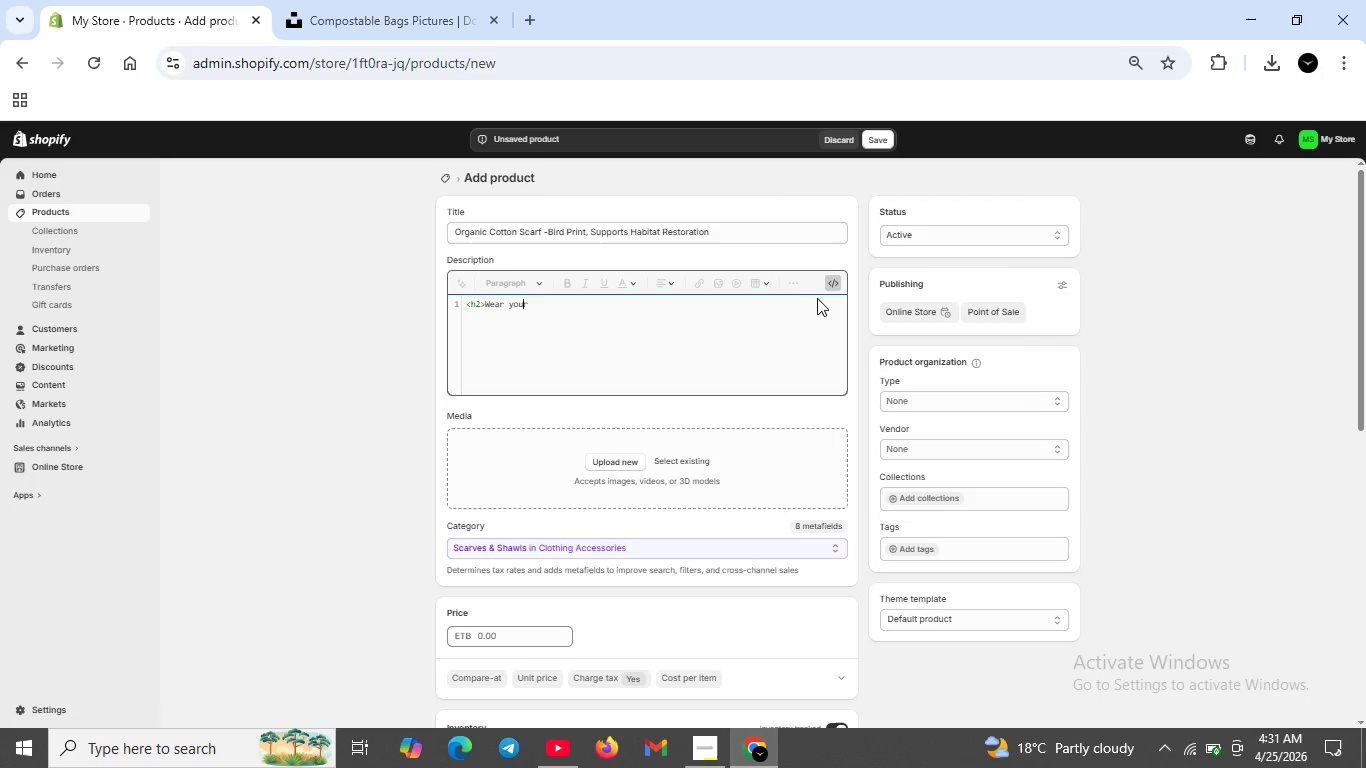 
key(ArrowLeft)
 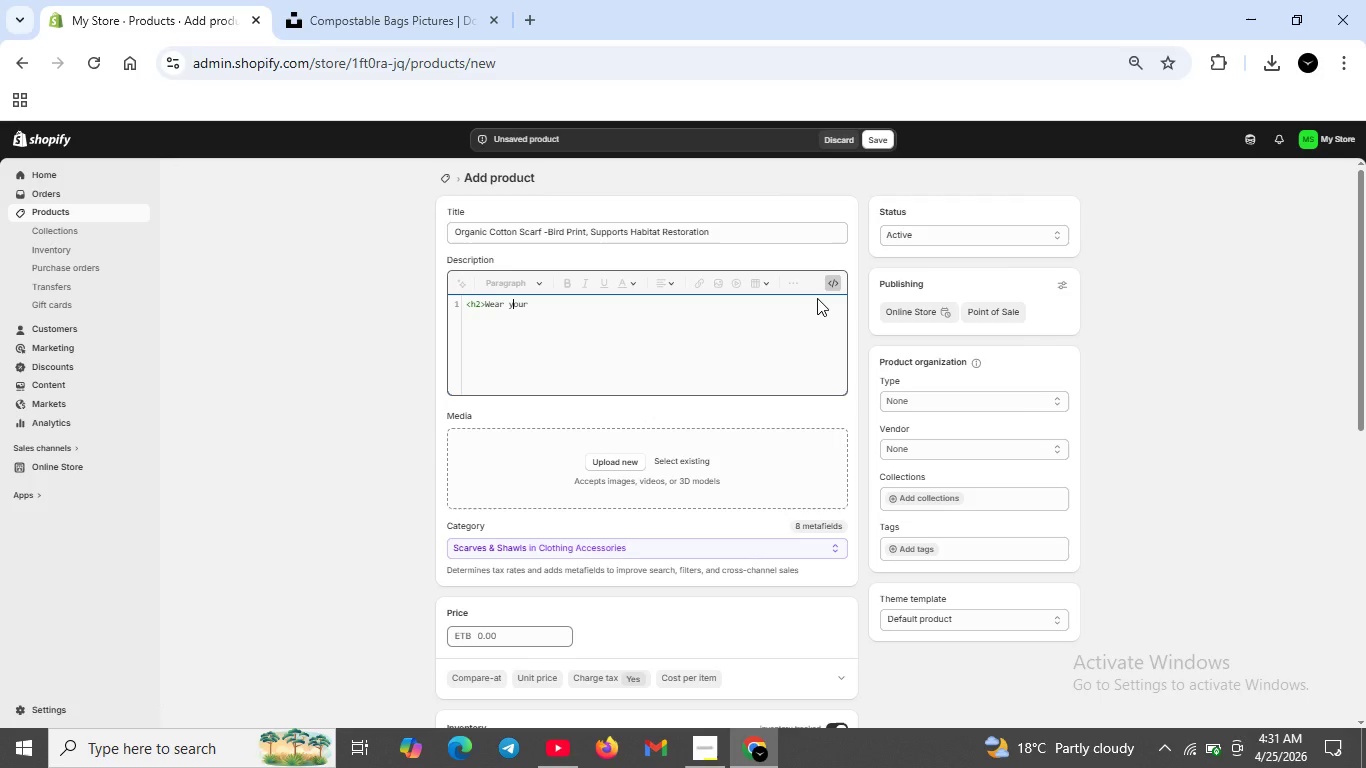 
key(ArrowLeft)
 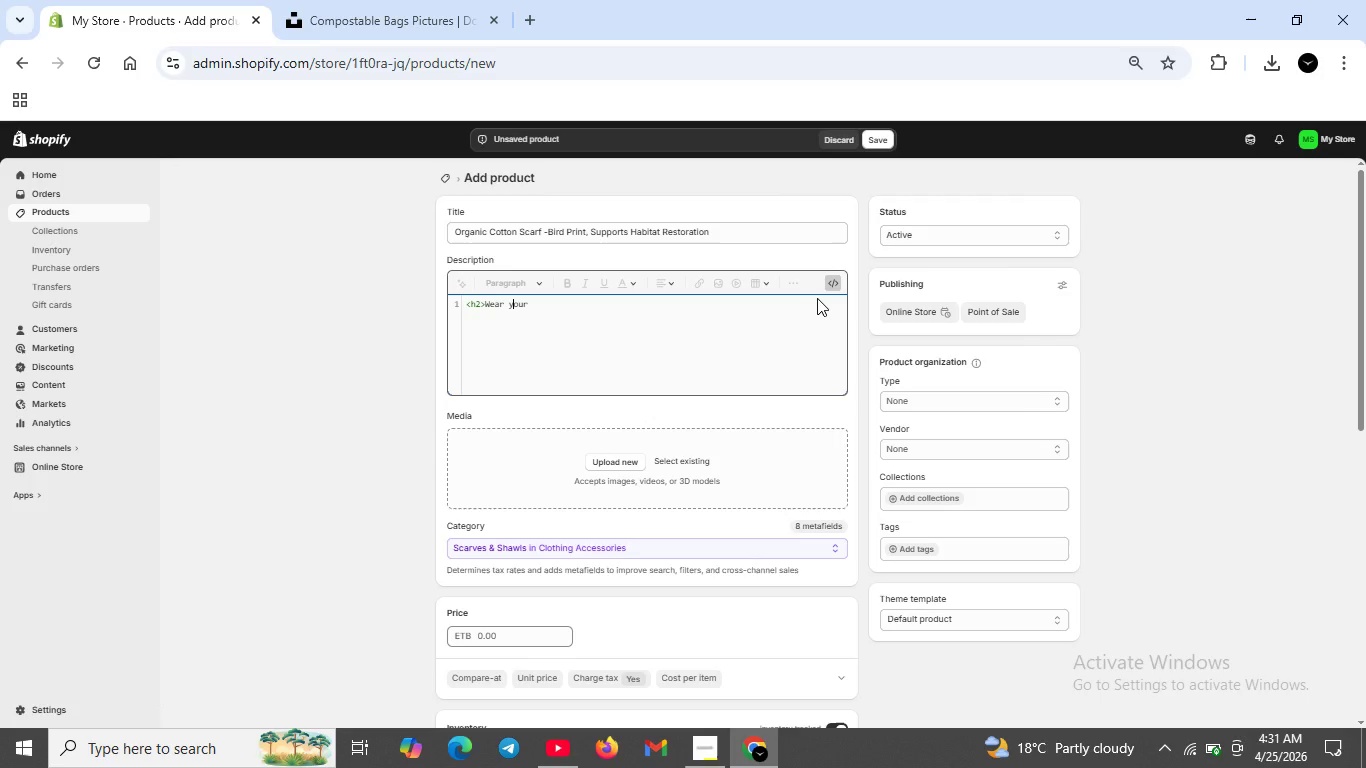 
key(ArrowLeft)
 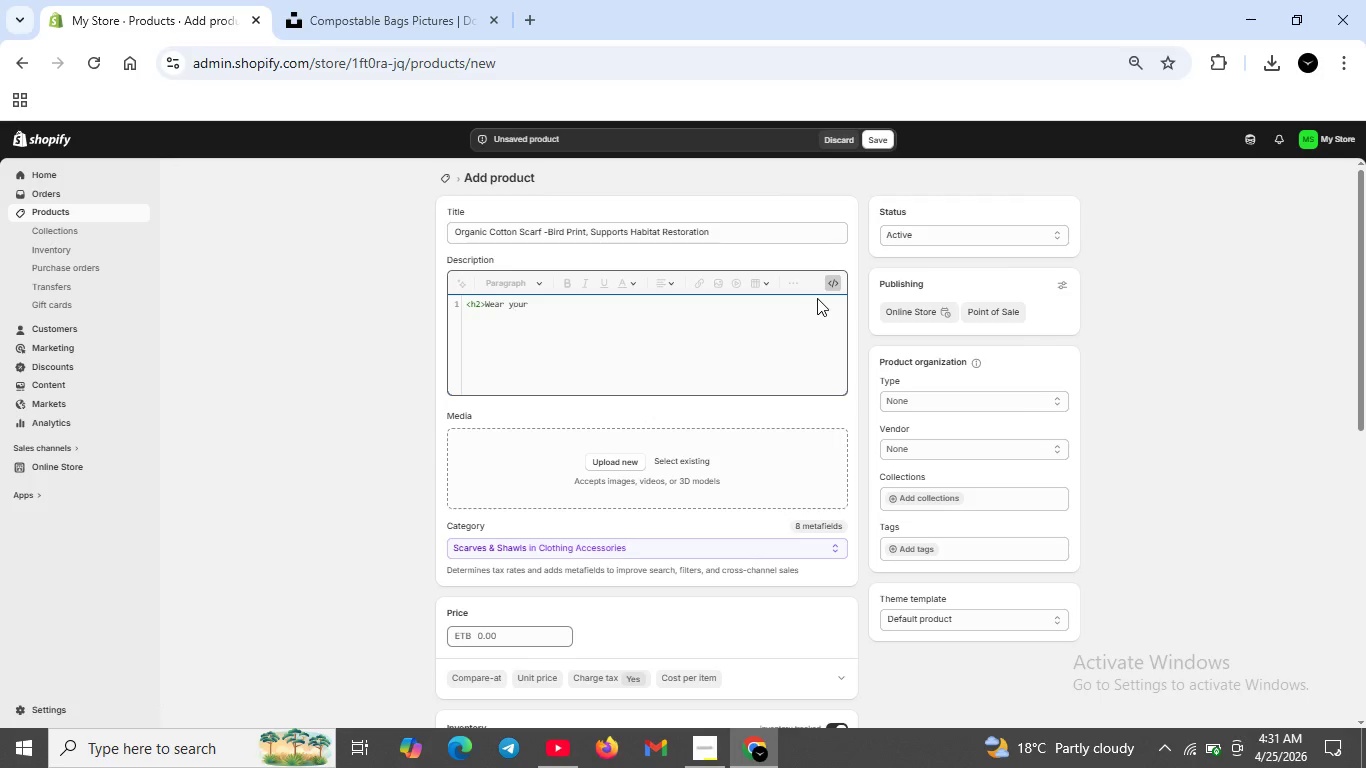 
key(ArrowLeft)
 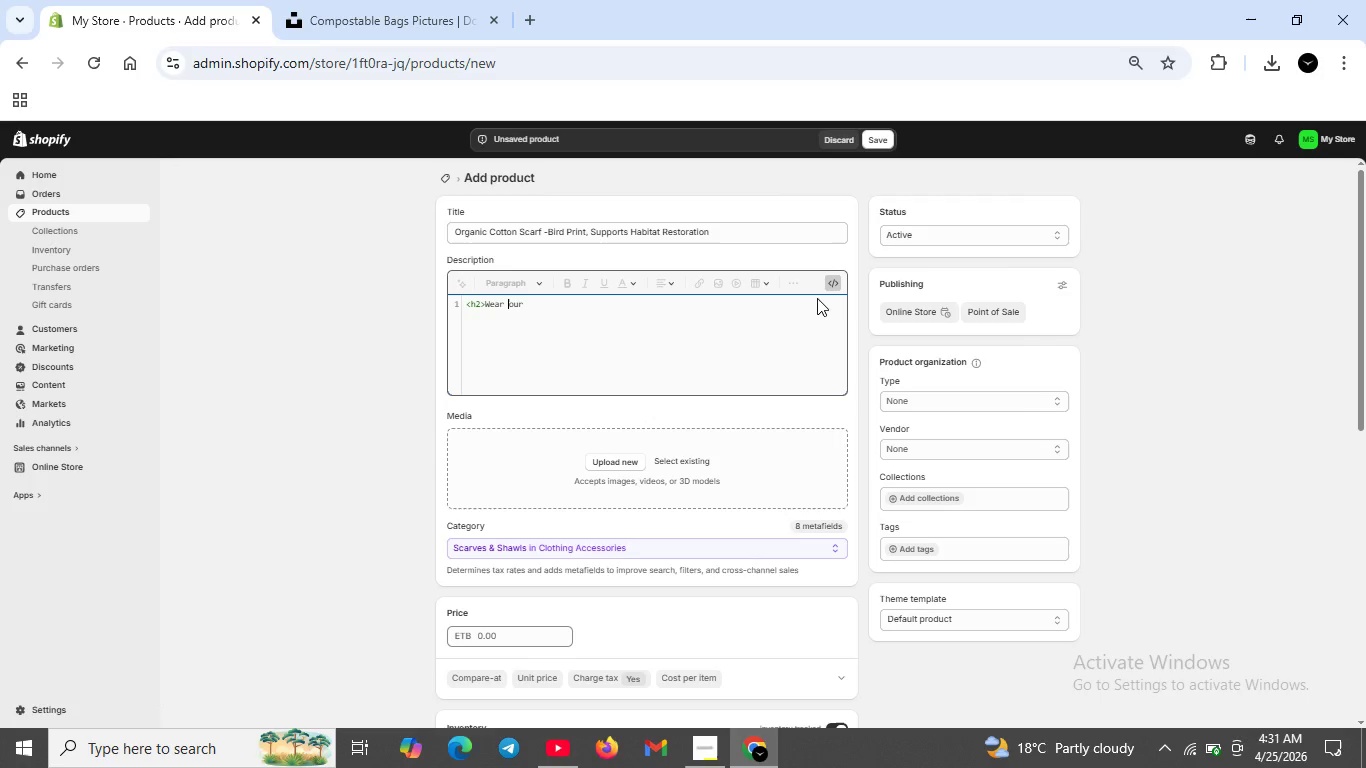 
key(Backspace)
 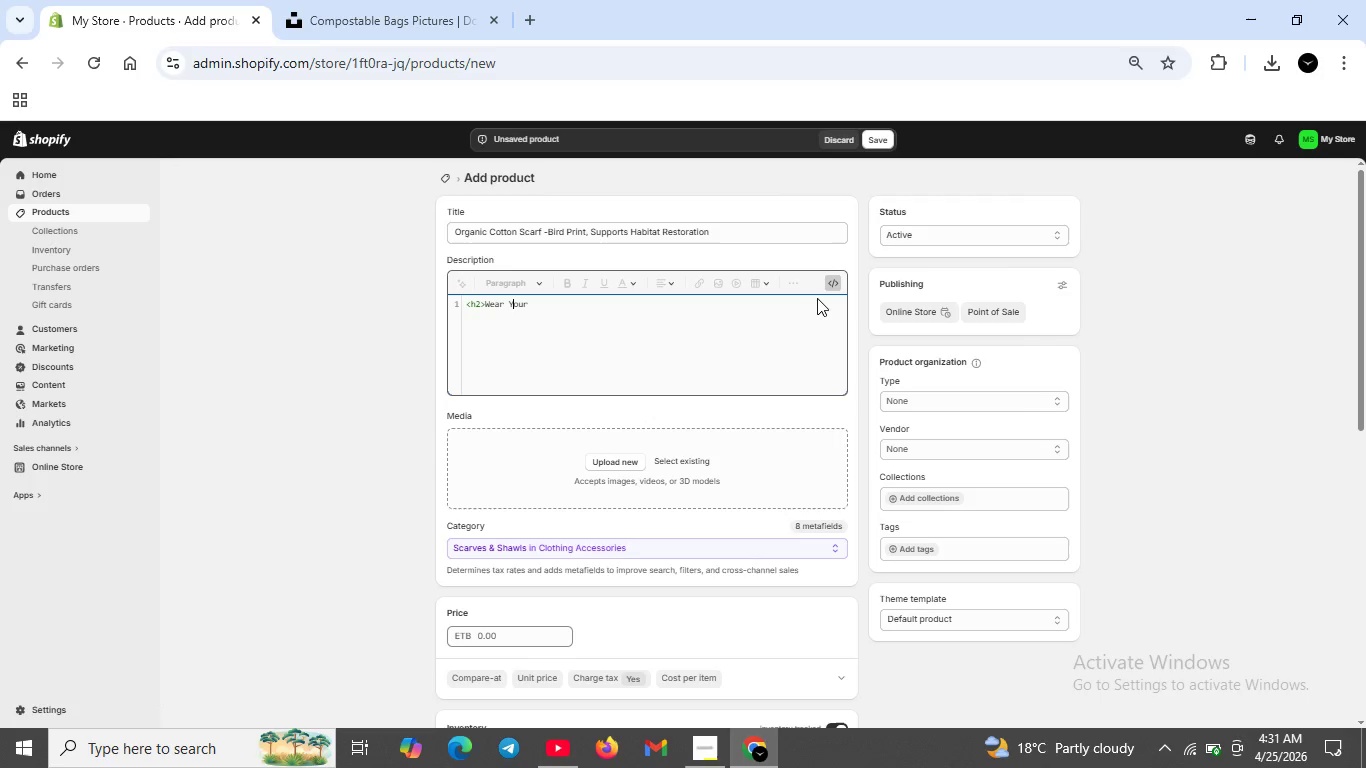 
key(CapsLock)
 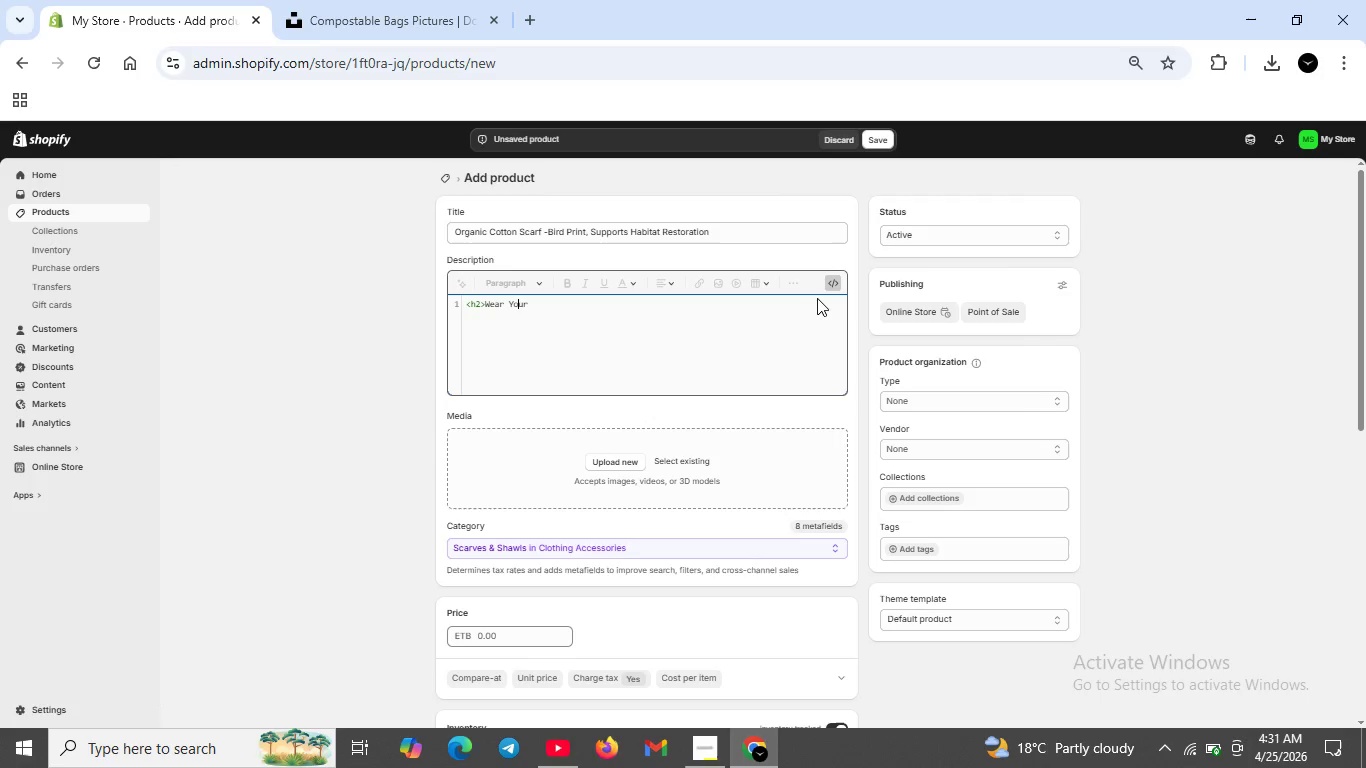 
key(Y)
 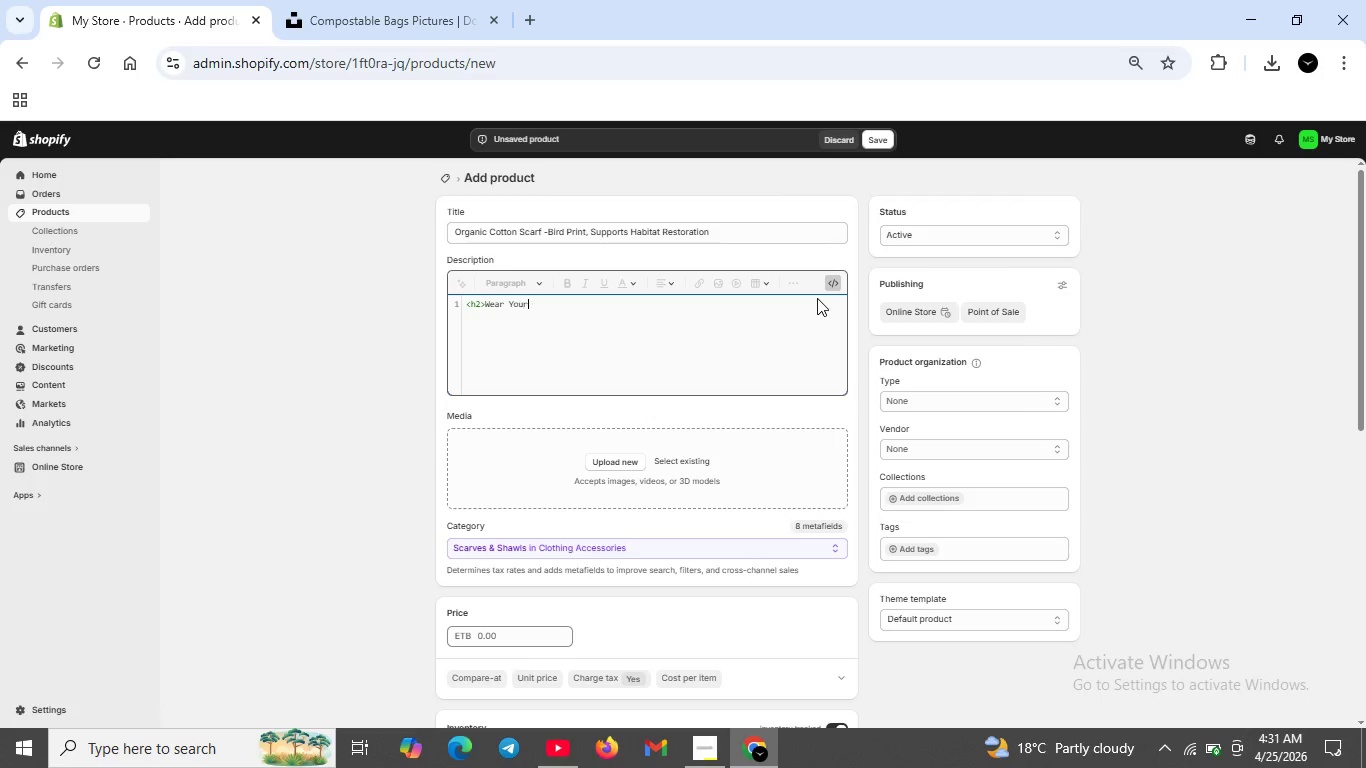 
key(ArrowRight)
 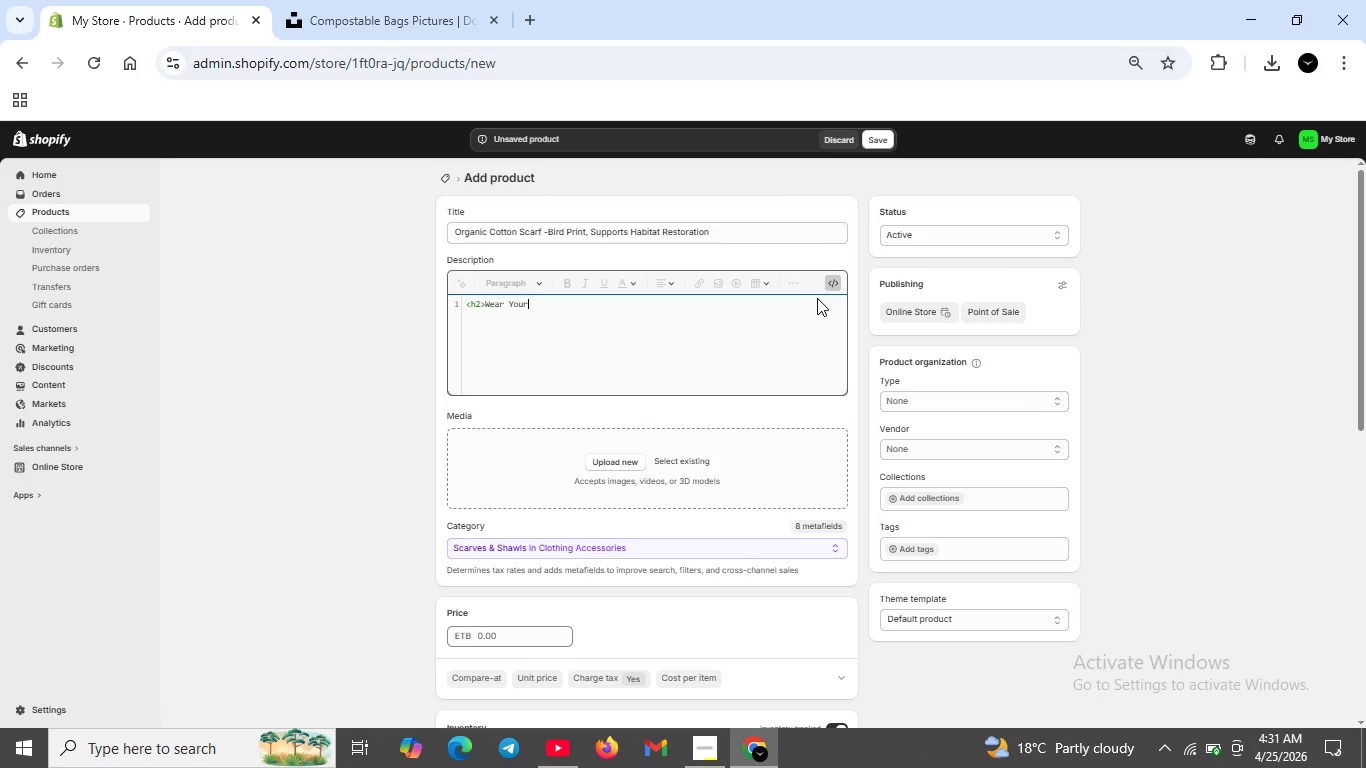 
key(ArrowRight)
 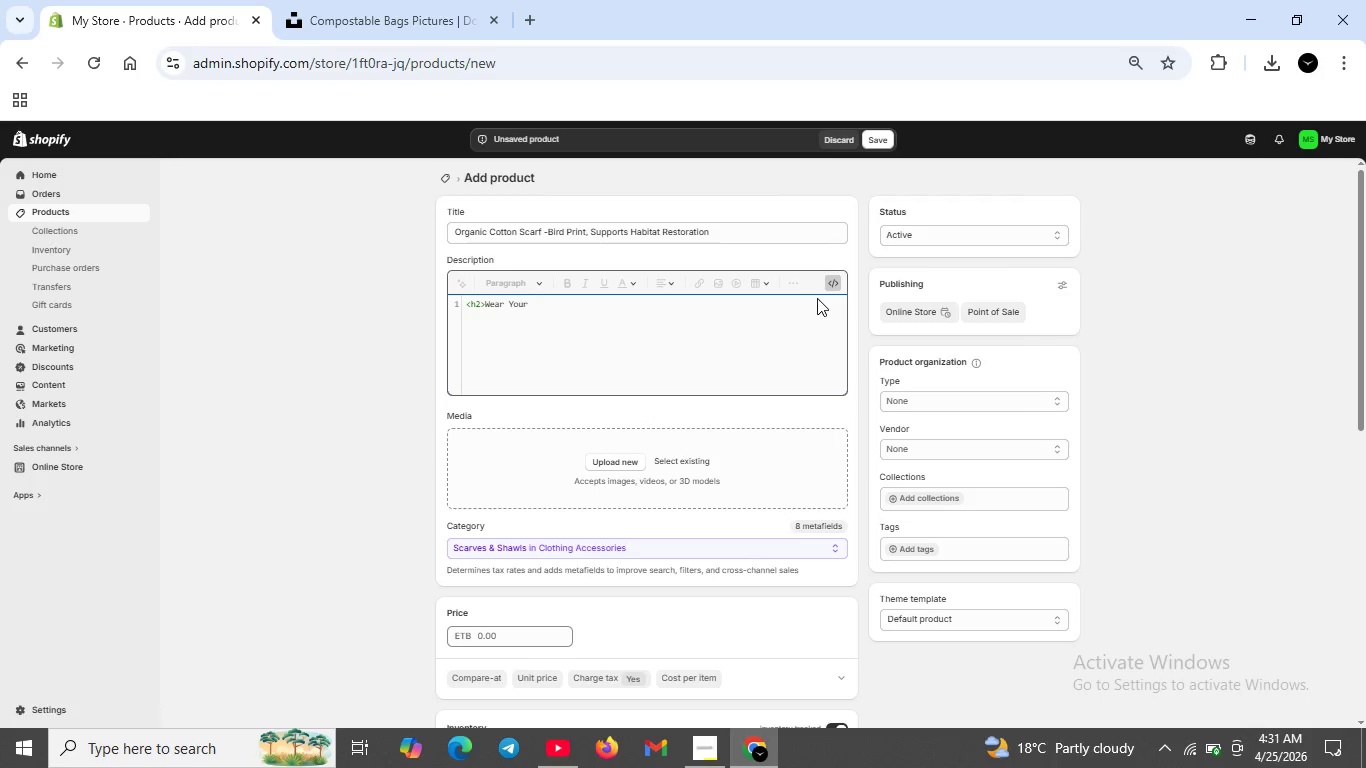 
key(ArrowRight)
 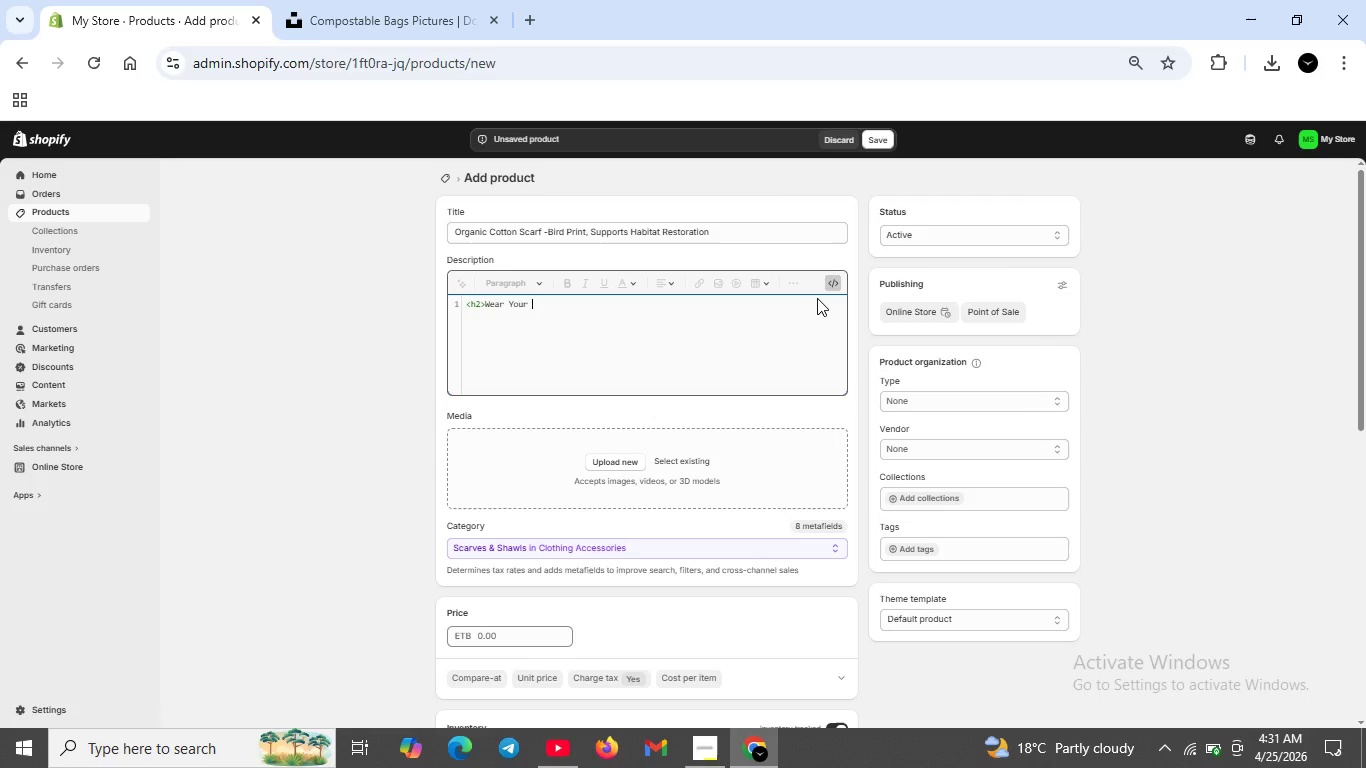 
type( cN)
key(Backspace)
key(Backspace)
type(Conservation Commitemn=)
key(Backspace)
key(Backspace)
key(Backspace)
key(Backspace)
type(ment </h2>)
 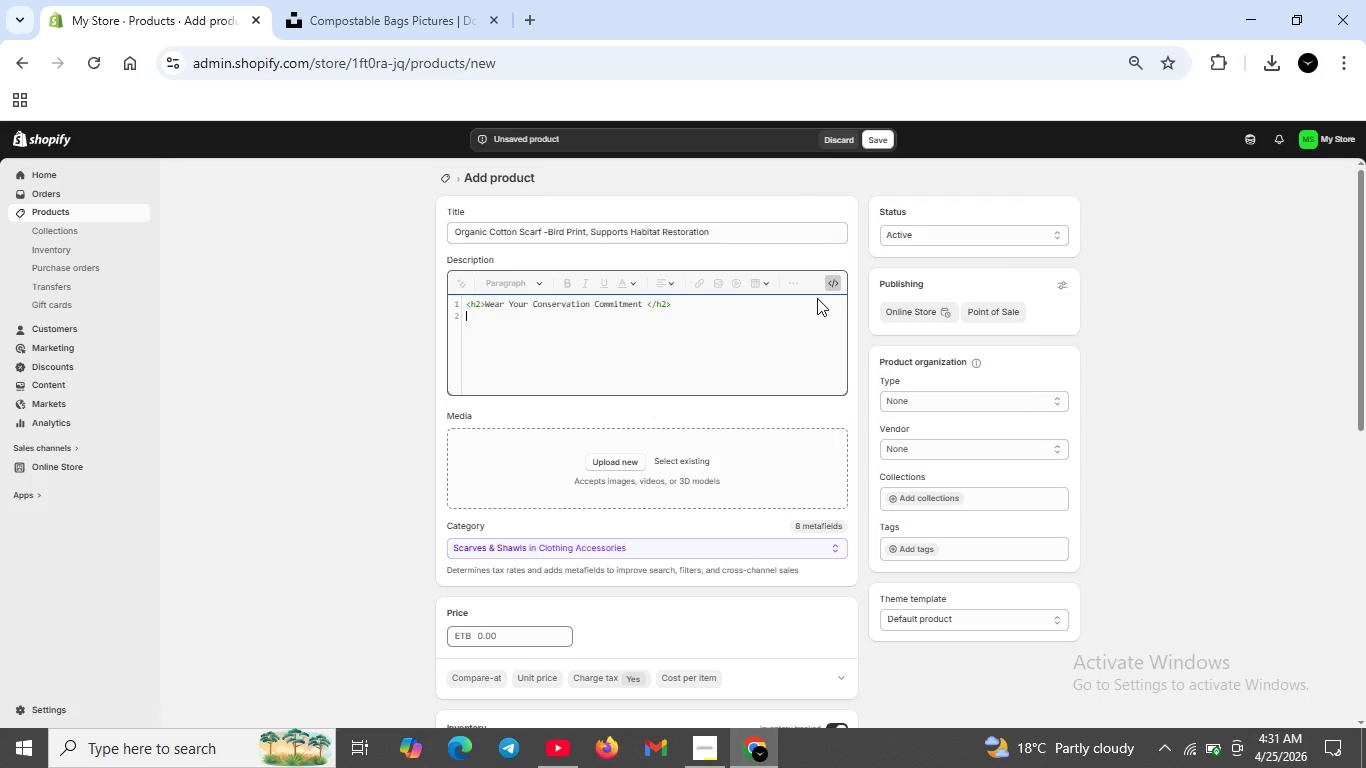 
key(Shift+Enter)
 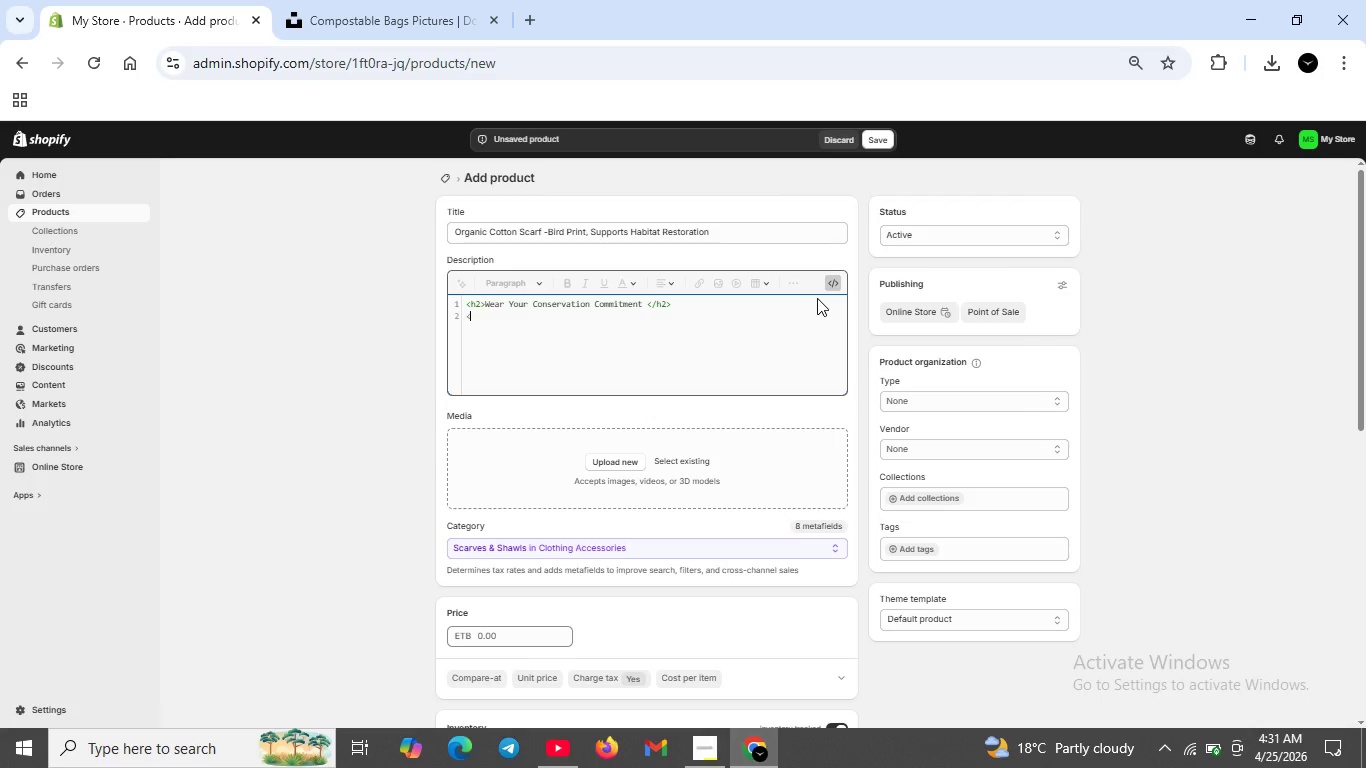 
type(<p>TH)
key(Backspace)
type(his organuc )
key(Backspace)
key(Backspace)
key(Backspace)
key(Backspace)
type(ic cotton scarf features a custom bird print design. Ever purcahssse )
key(Backspace)
key(Backspace)
key(Backspace)
key(Backspace)
 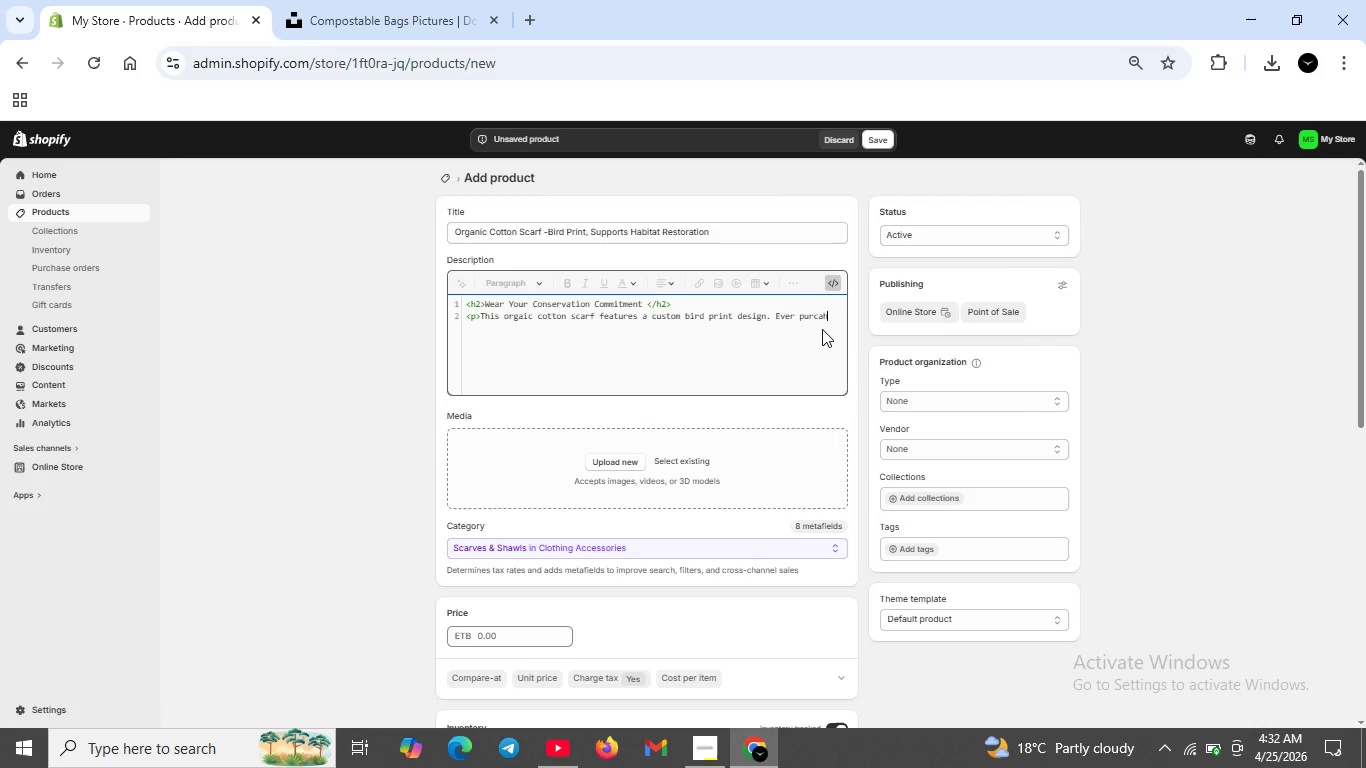 
key(Backspace)
key(Backspace)
key(Backspace)
type(hase direcl)
key(Backspace)
type(tly )
 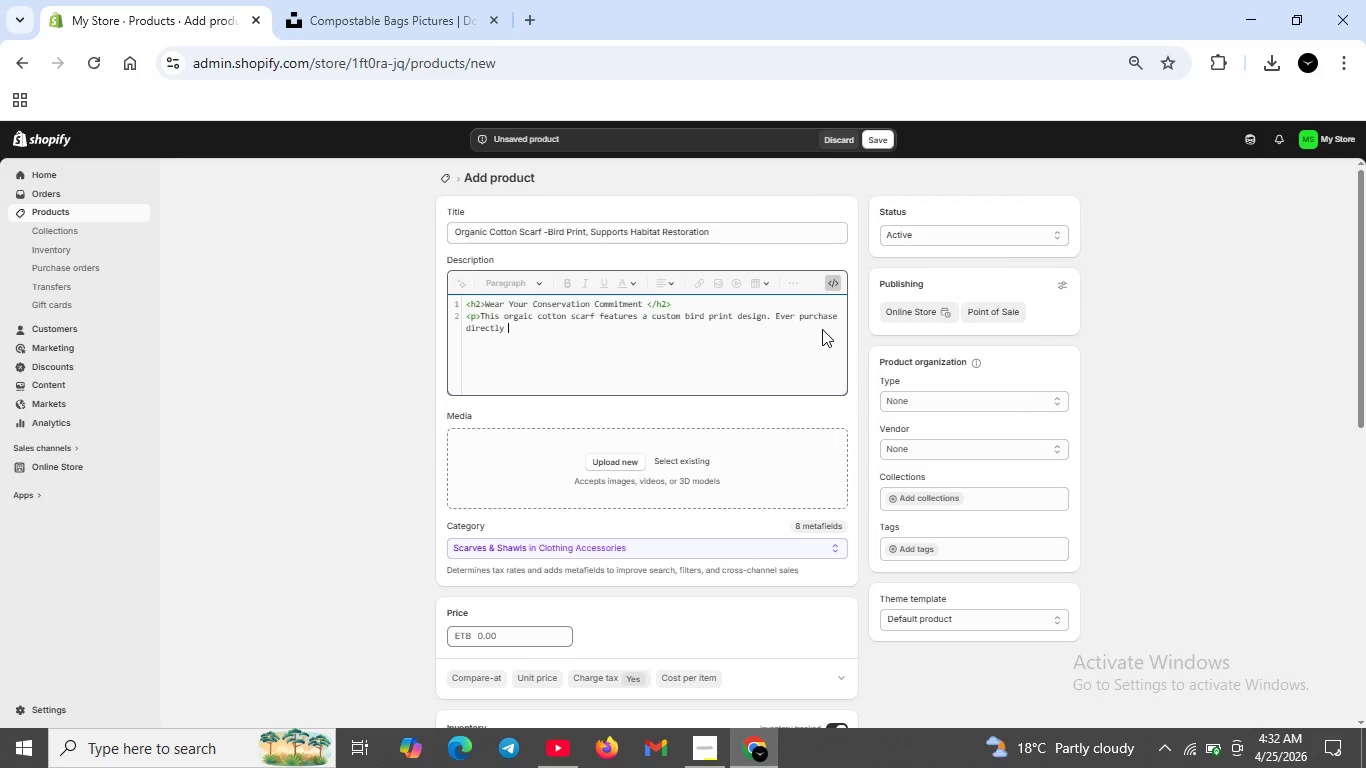 
type(funds urban bird habitatt restoration projects.</p>)
 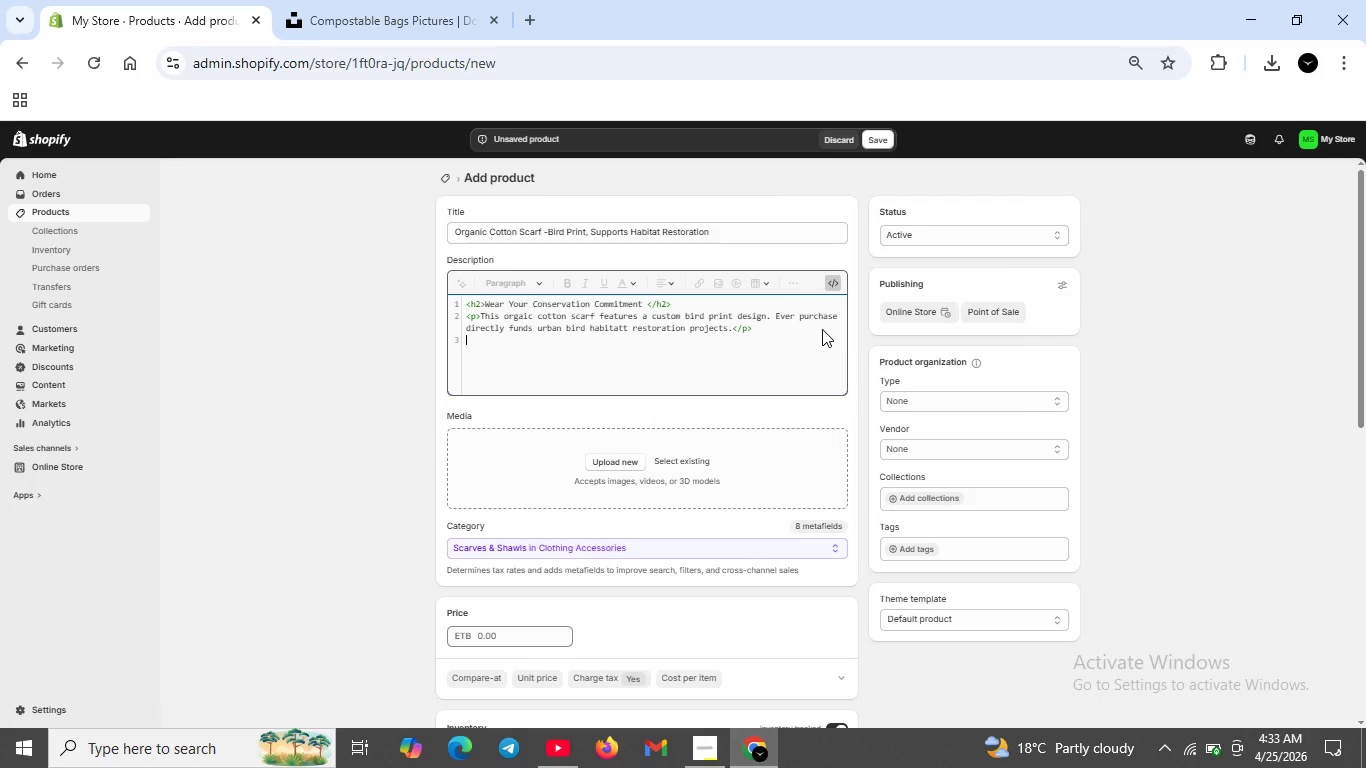 
key(Shift+Enter)
 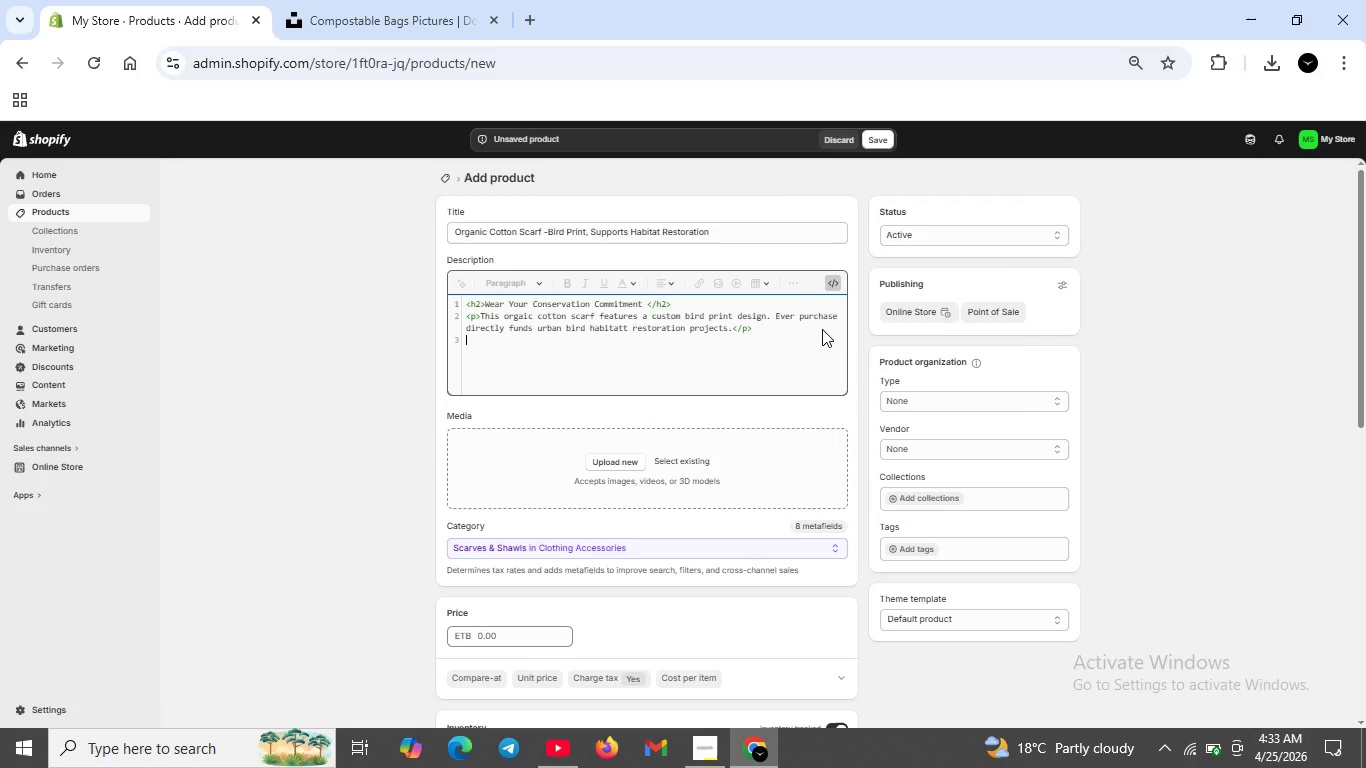 
type(<h3>Product Details</h3>)
 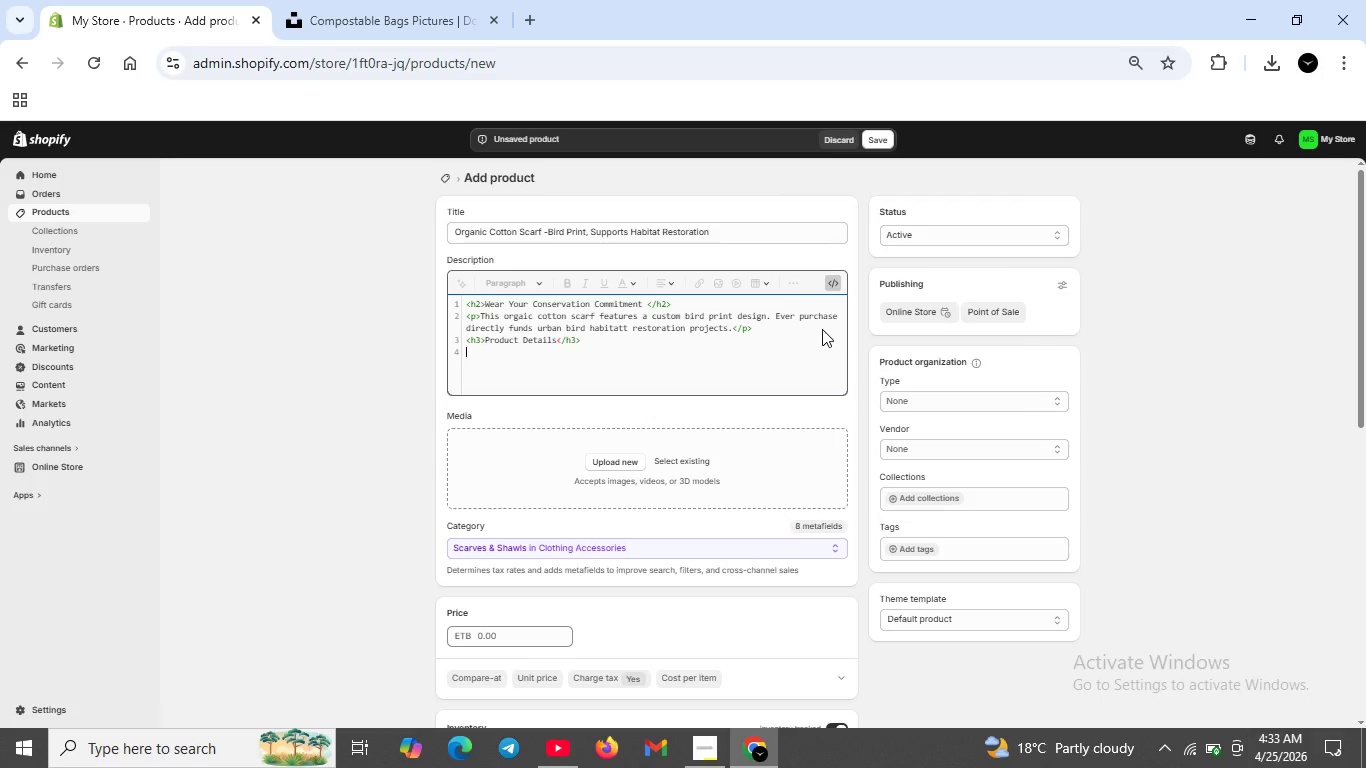 
key(Shift+Enter)
 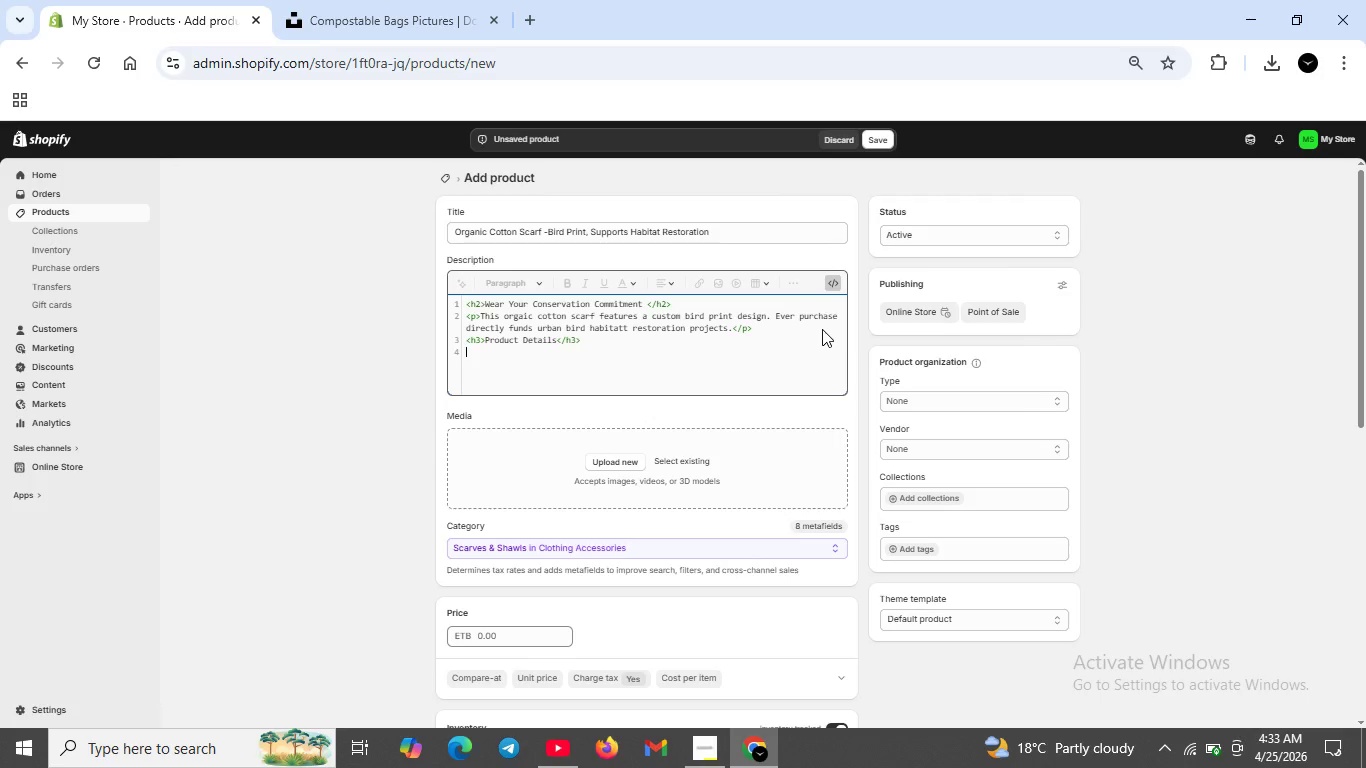 
type(<ul>)
 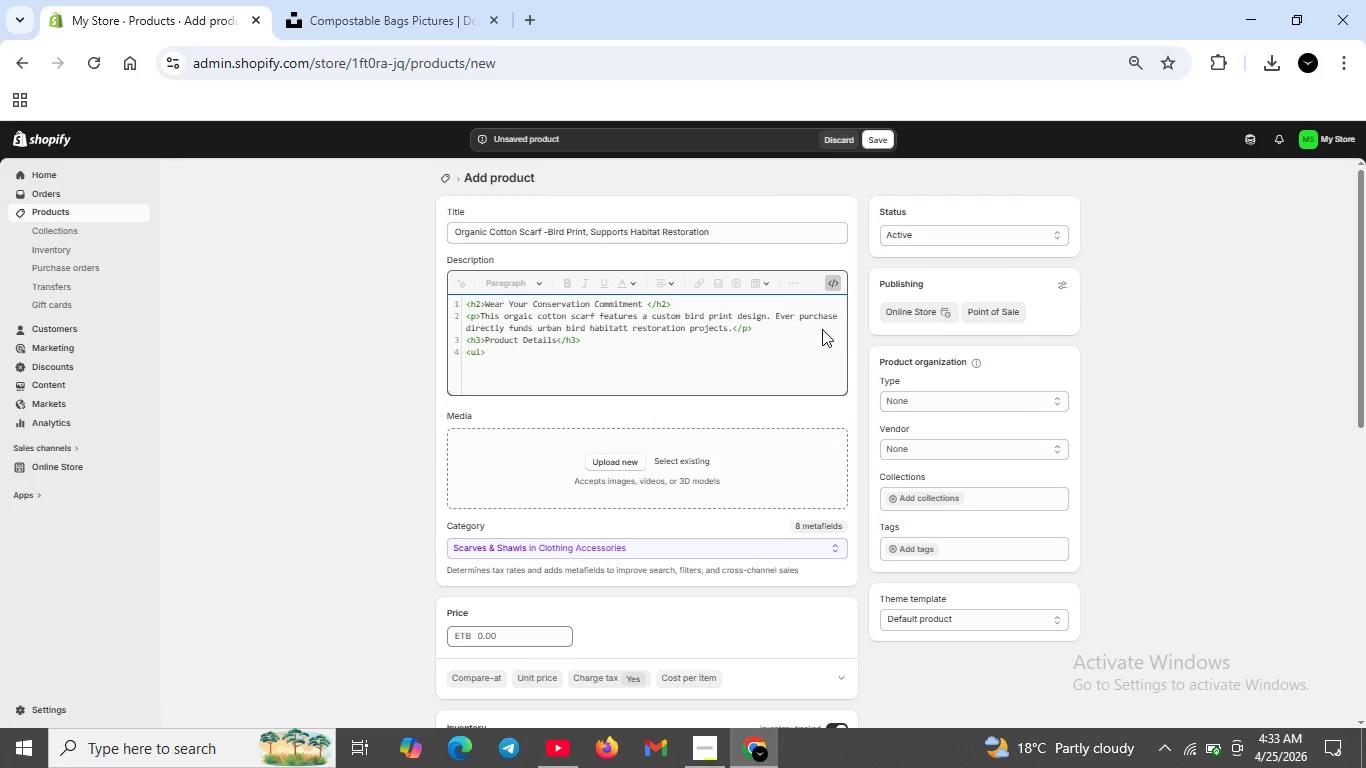 
hold_key(key=ShiftRight, duration=0.5)
 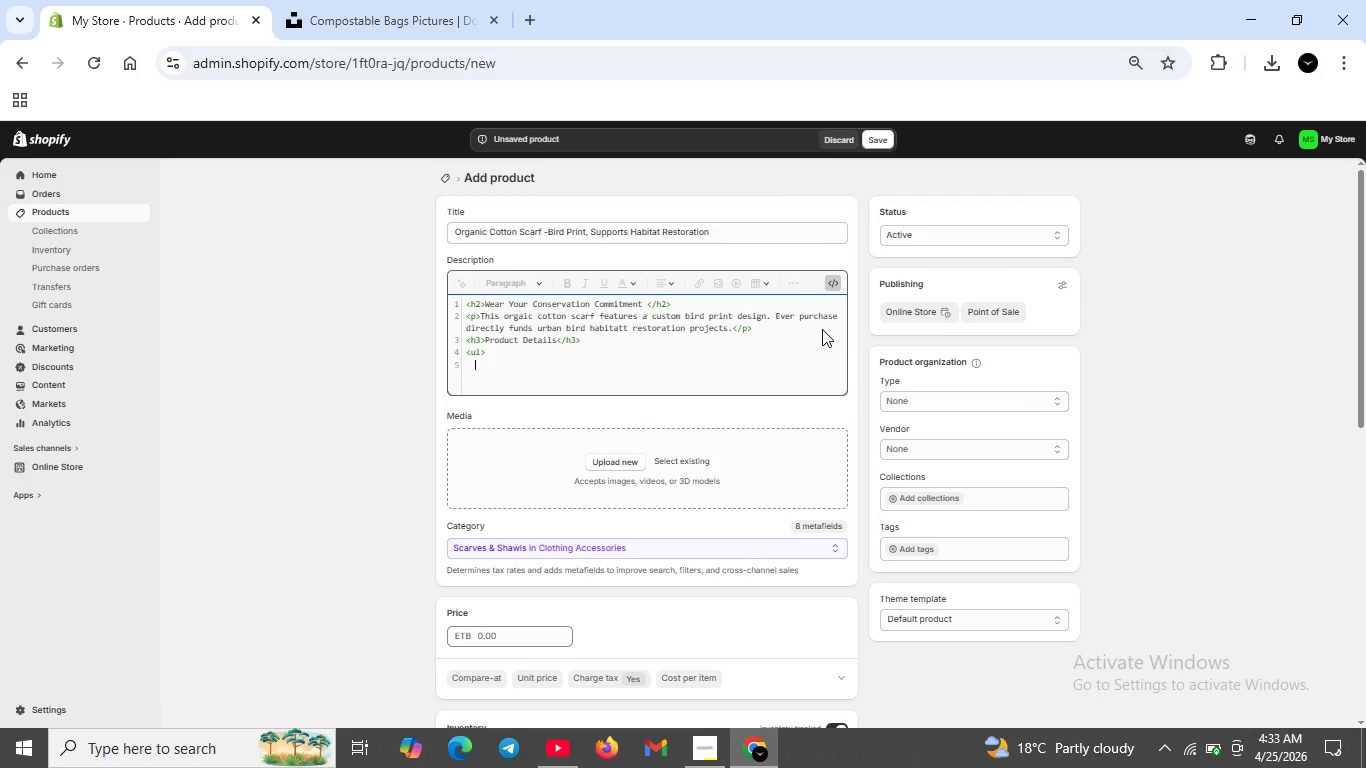 
key(Shift+ShiftRight)
 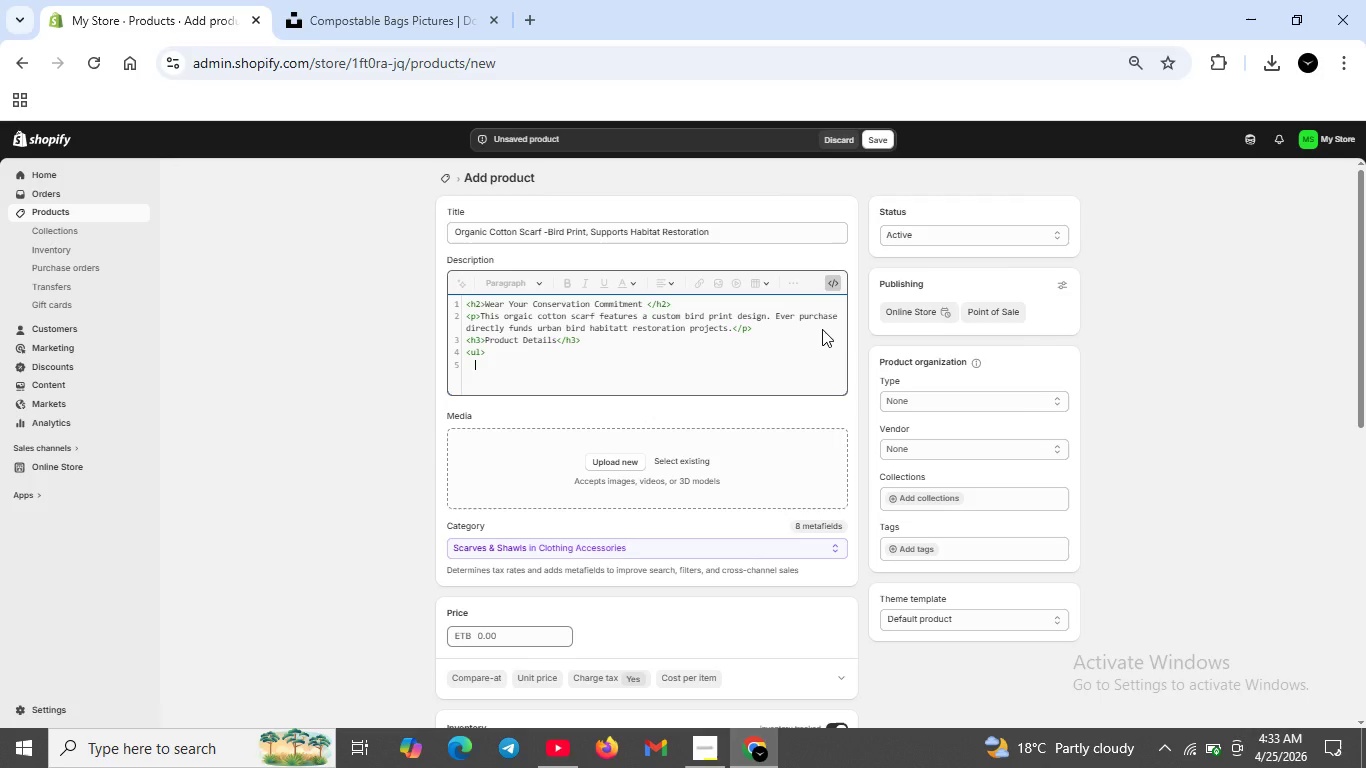 
key(Shift+Enter)
 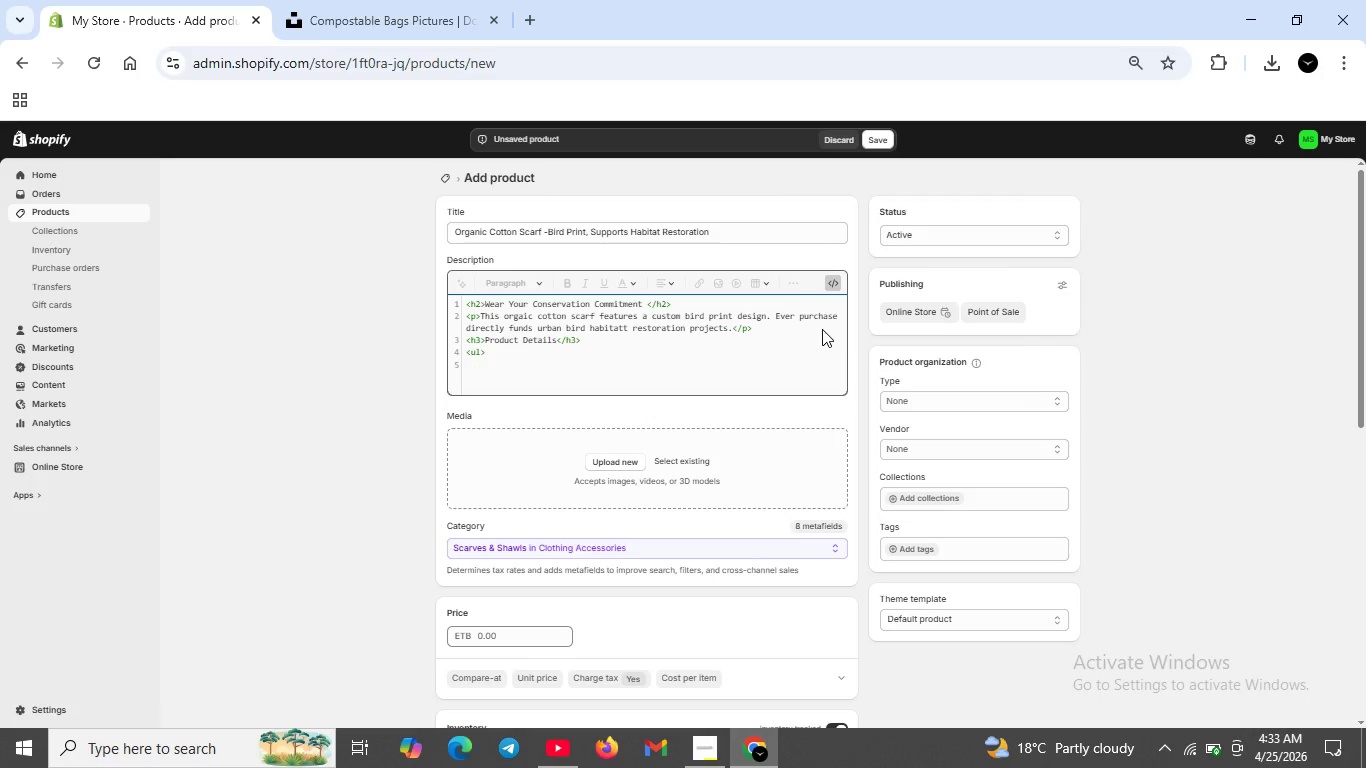 
type(<li>Material:100% organic cotton(Gots certified )
 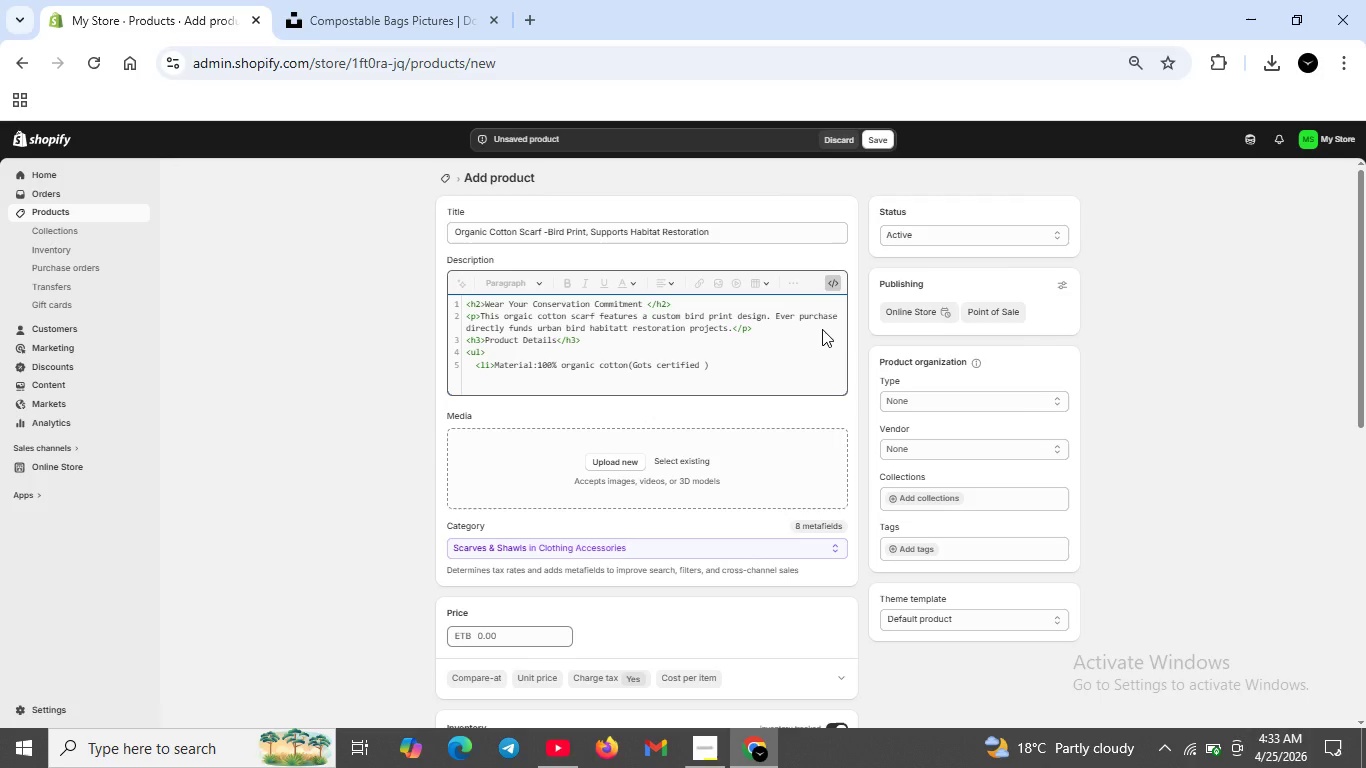 
key(ArrowLeft)
 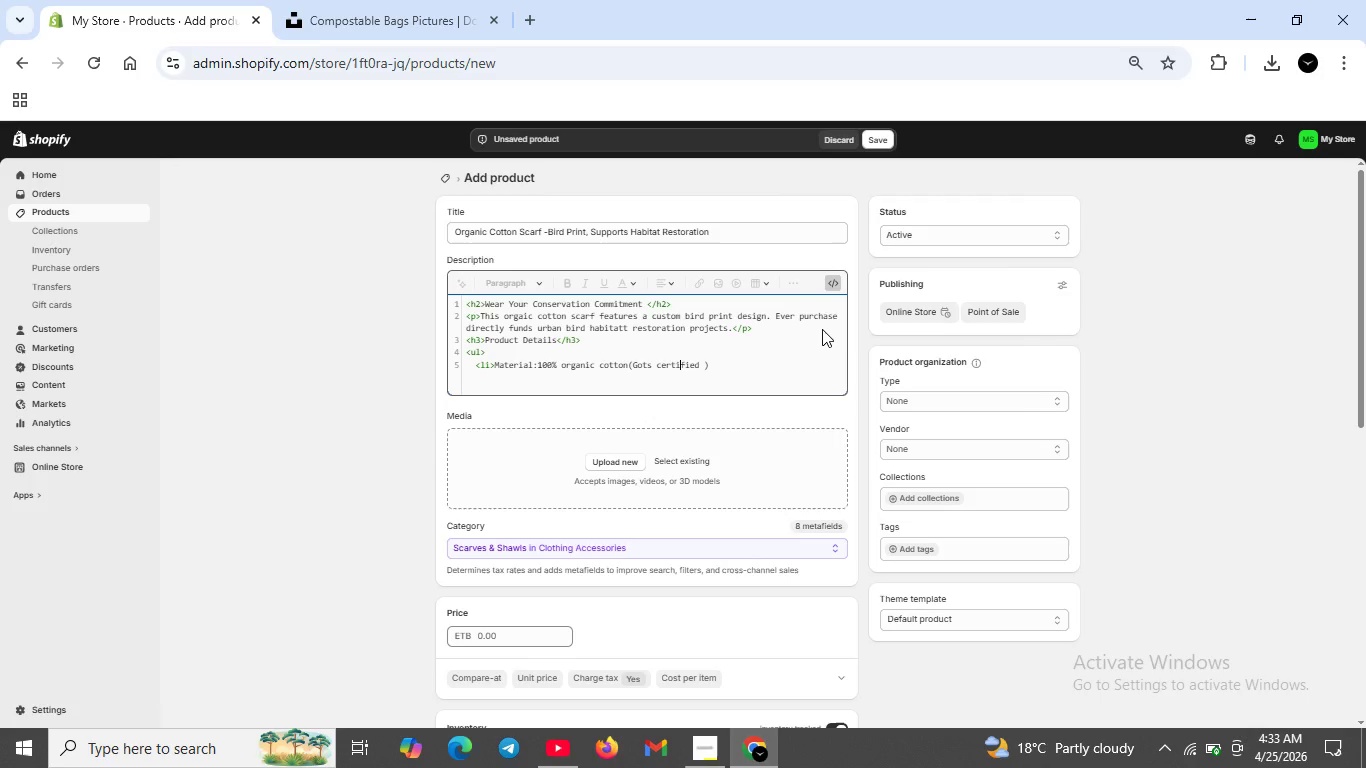 
key(ArrowLeft)
 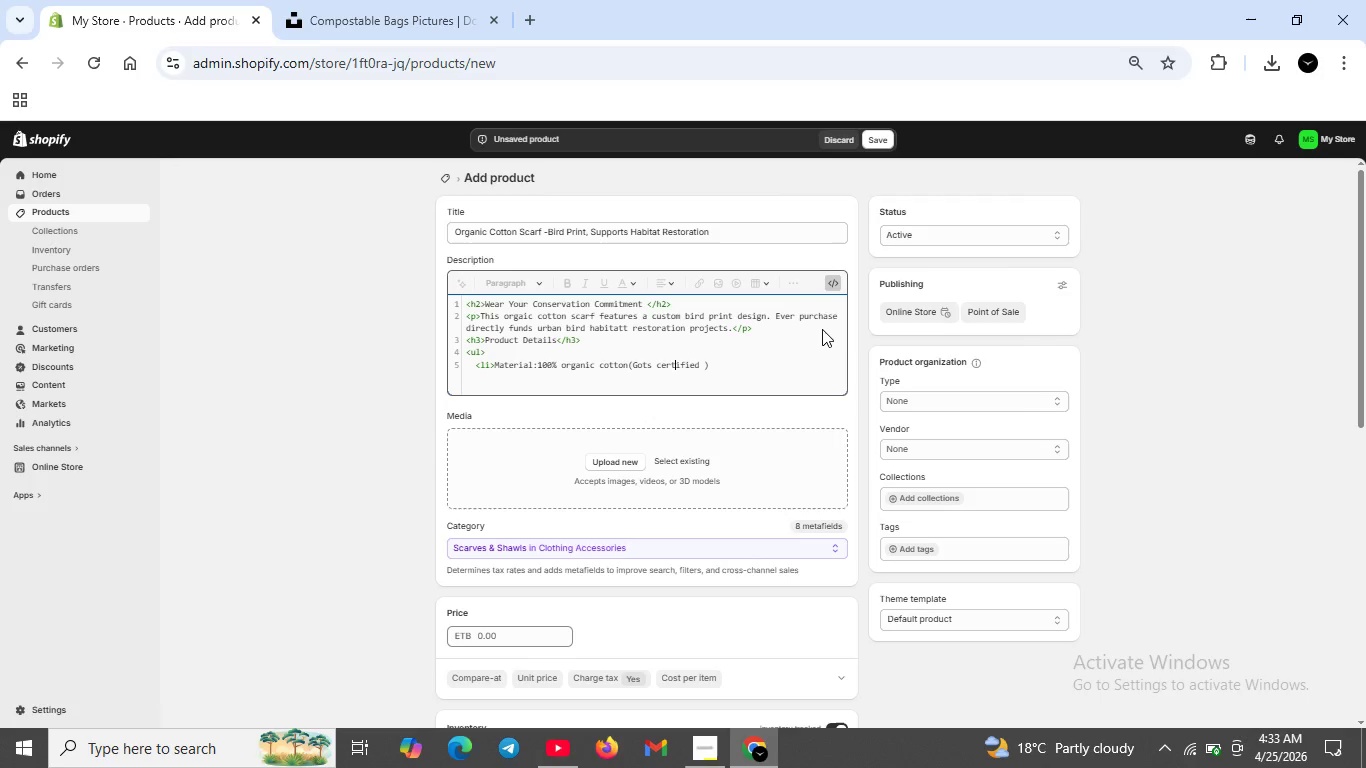 
key(ArrowLeft)
 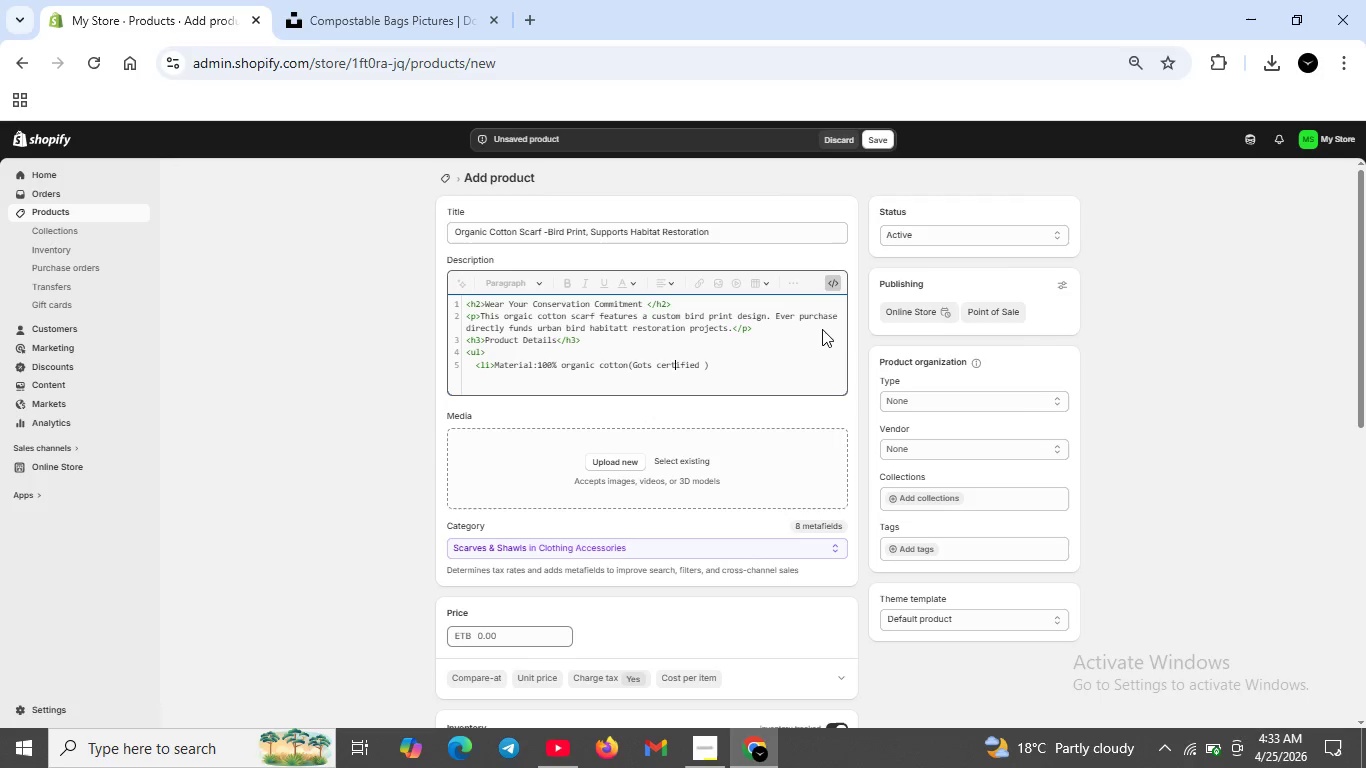 
key(ArrowLeft)
 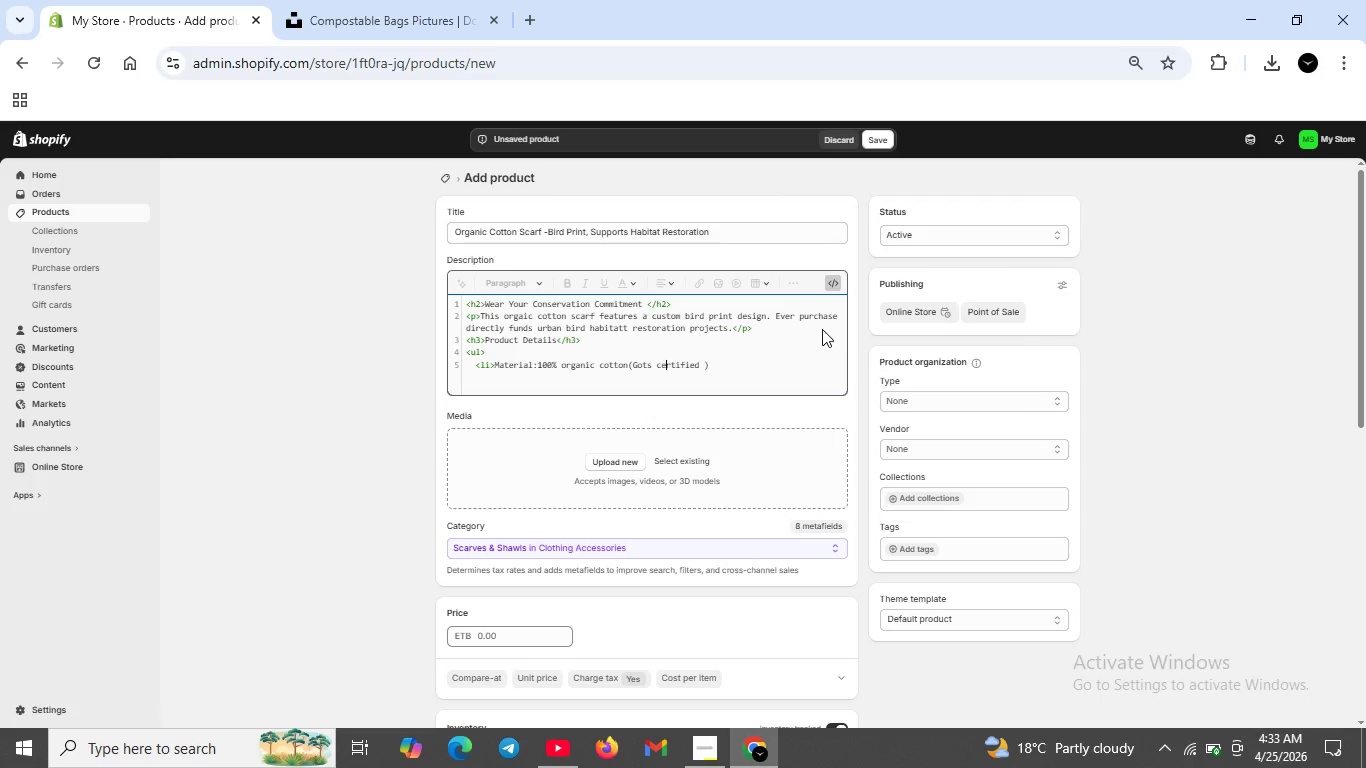 
key(ArrowLeft)
 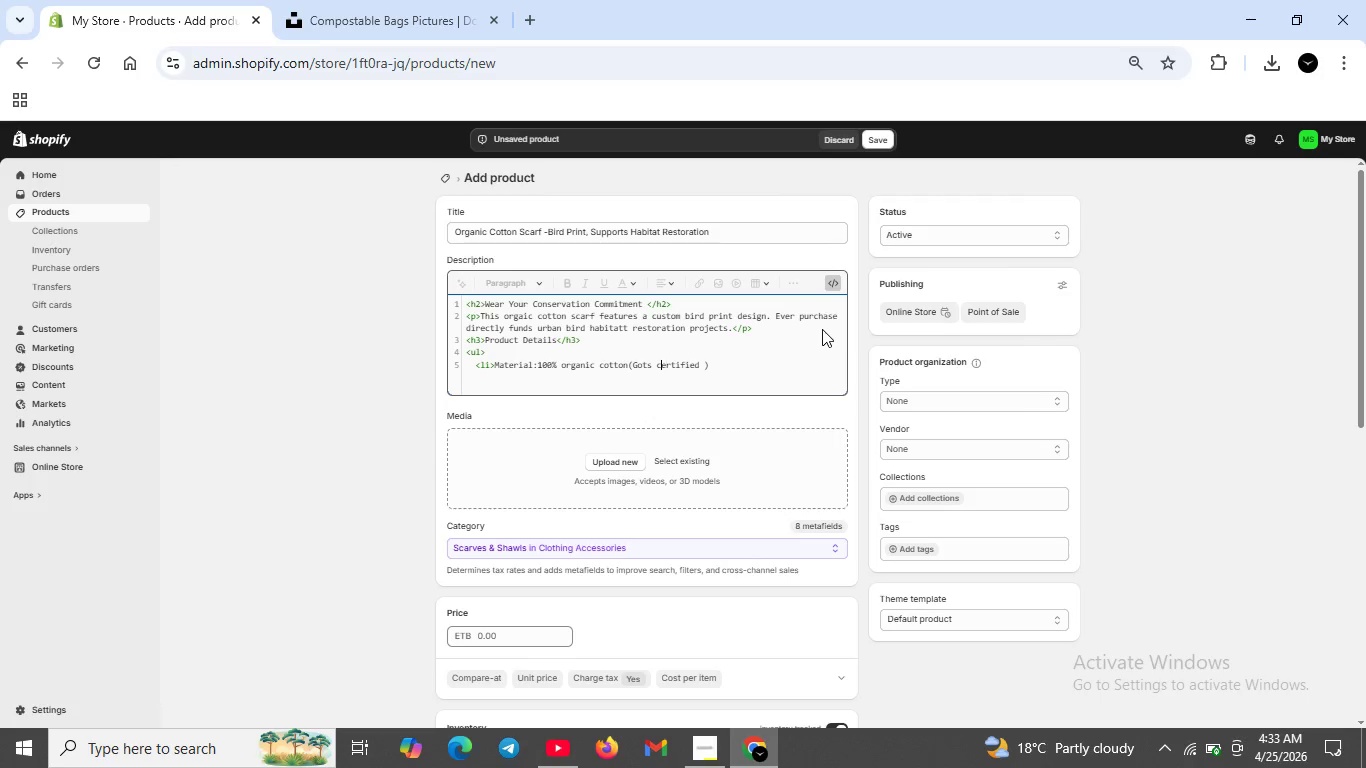 
key(ArrowLeft)
 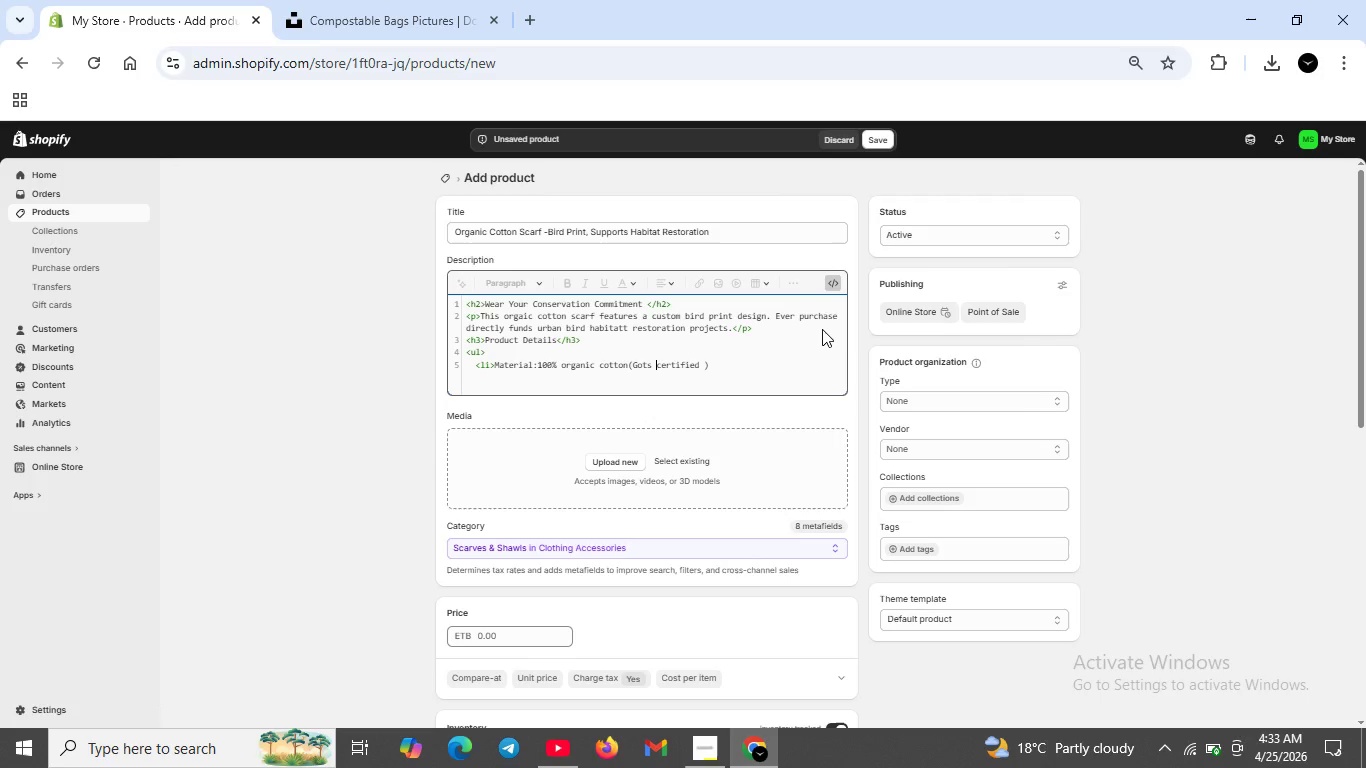 
key(ArrowLeft)
 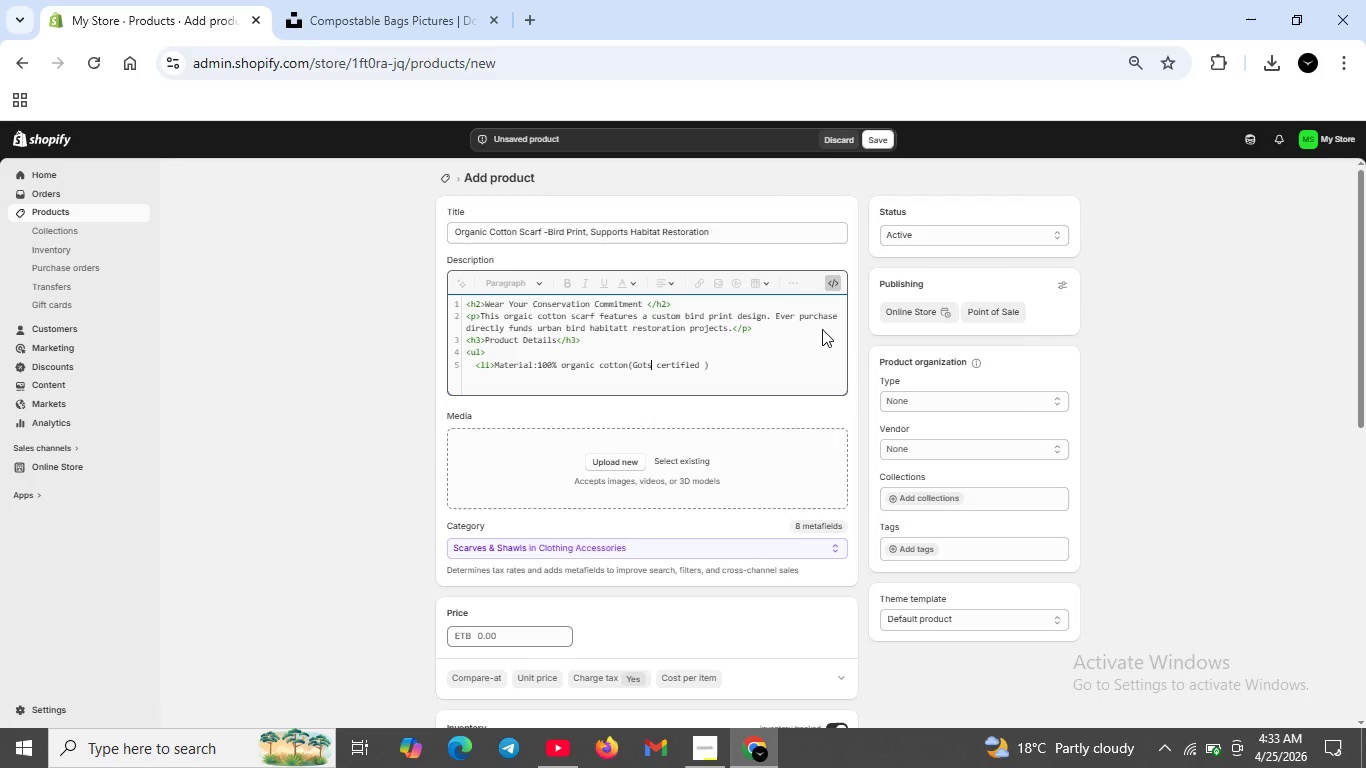 
key(ArrowLeft)
 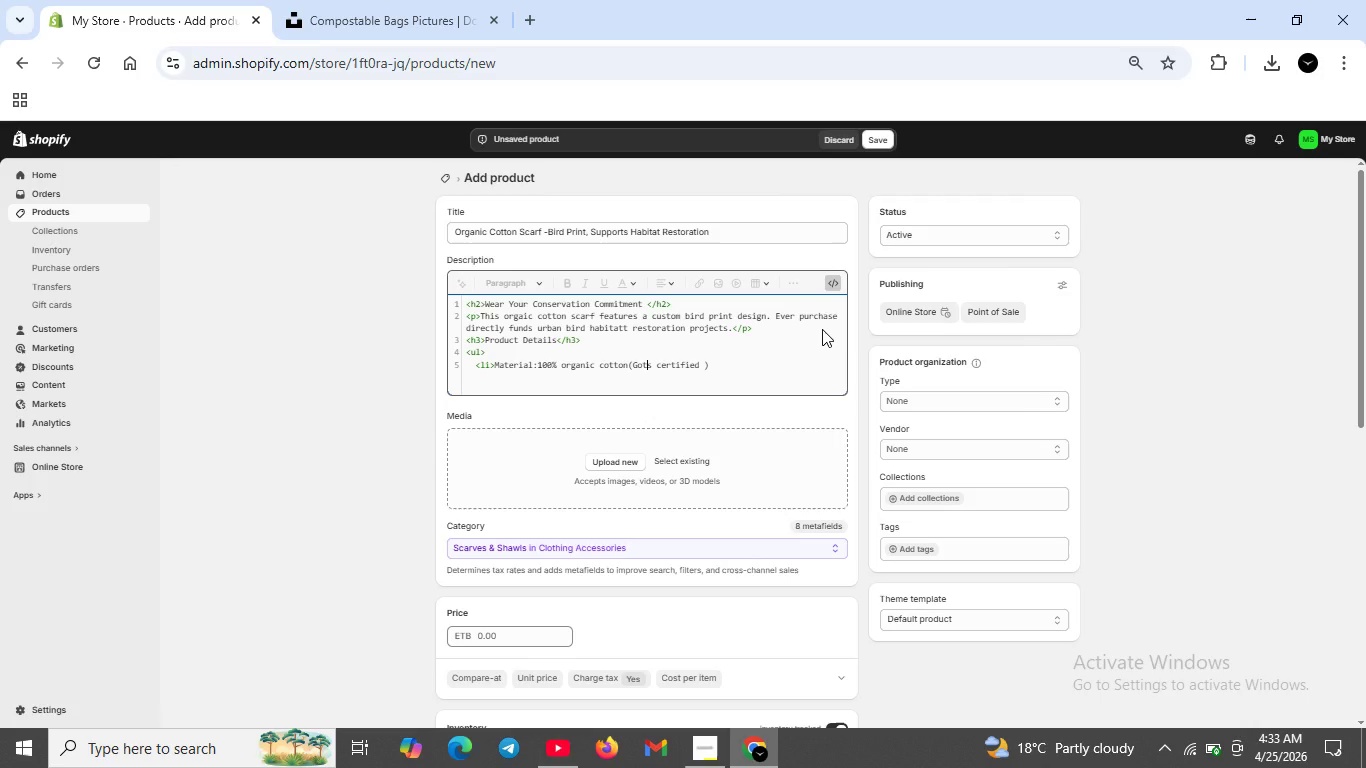 
key(ArrowLeft)
 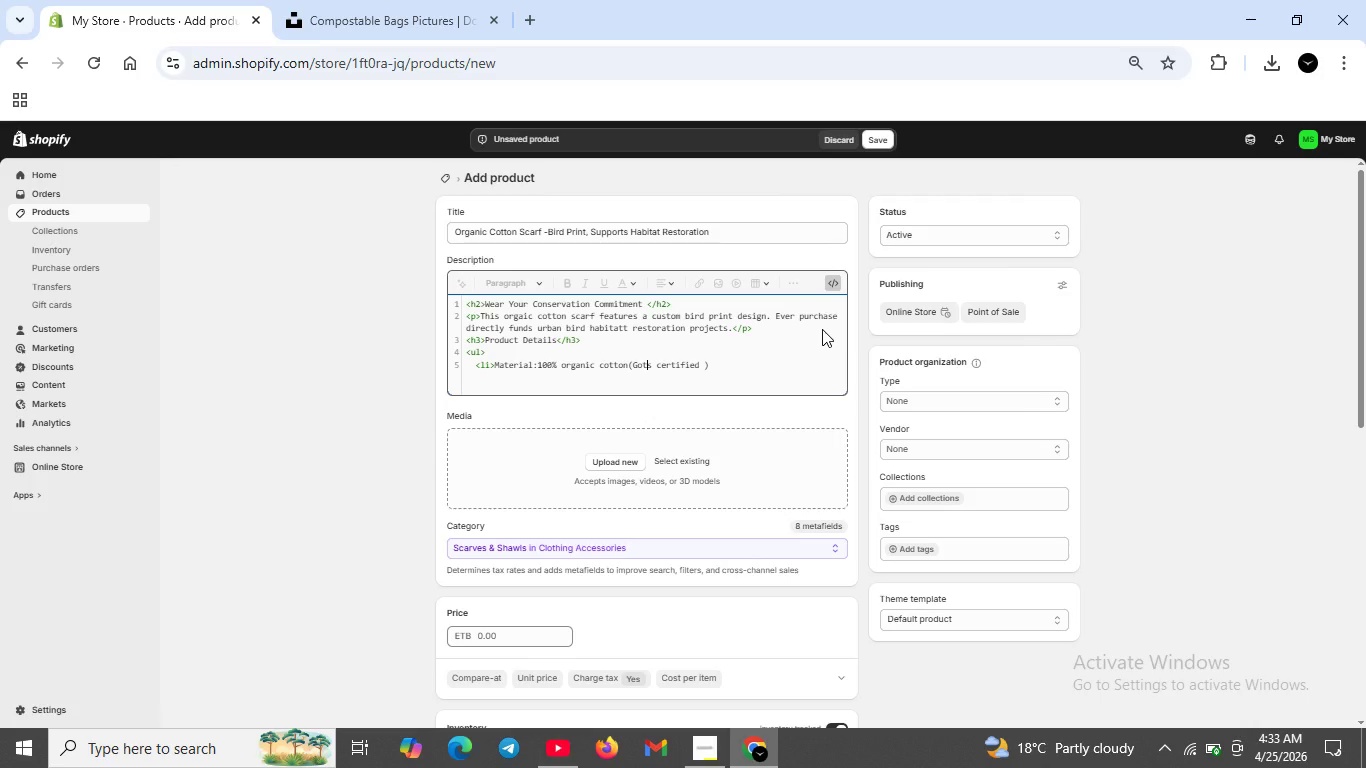 
key(ArrowLeft)
 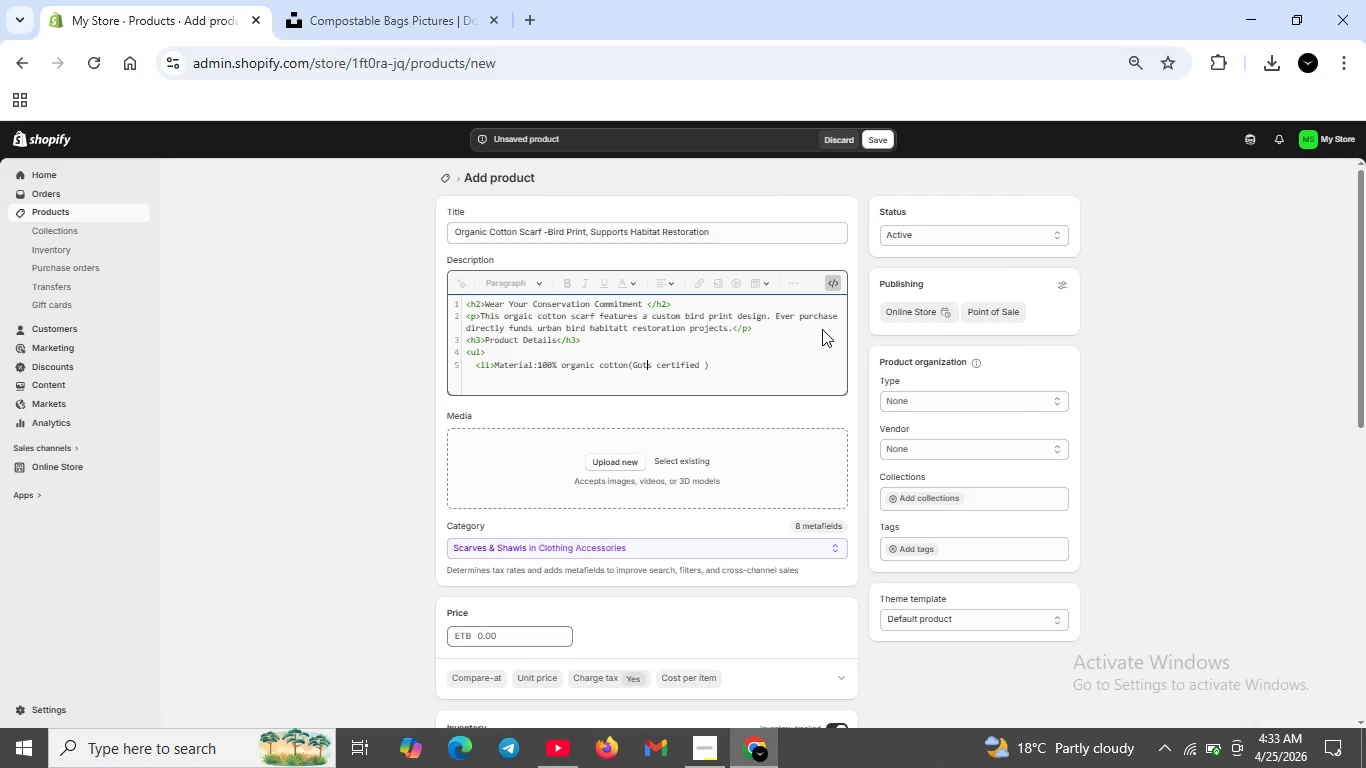 
key(ArrowLeft)
 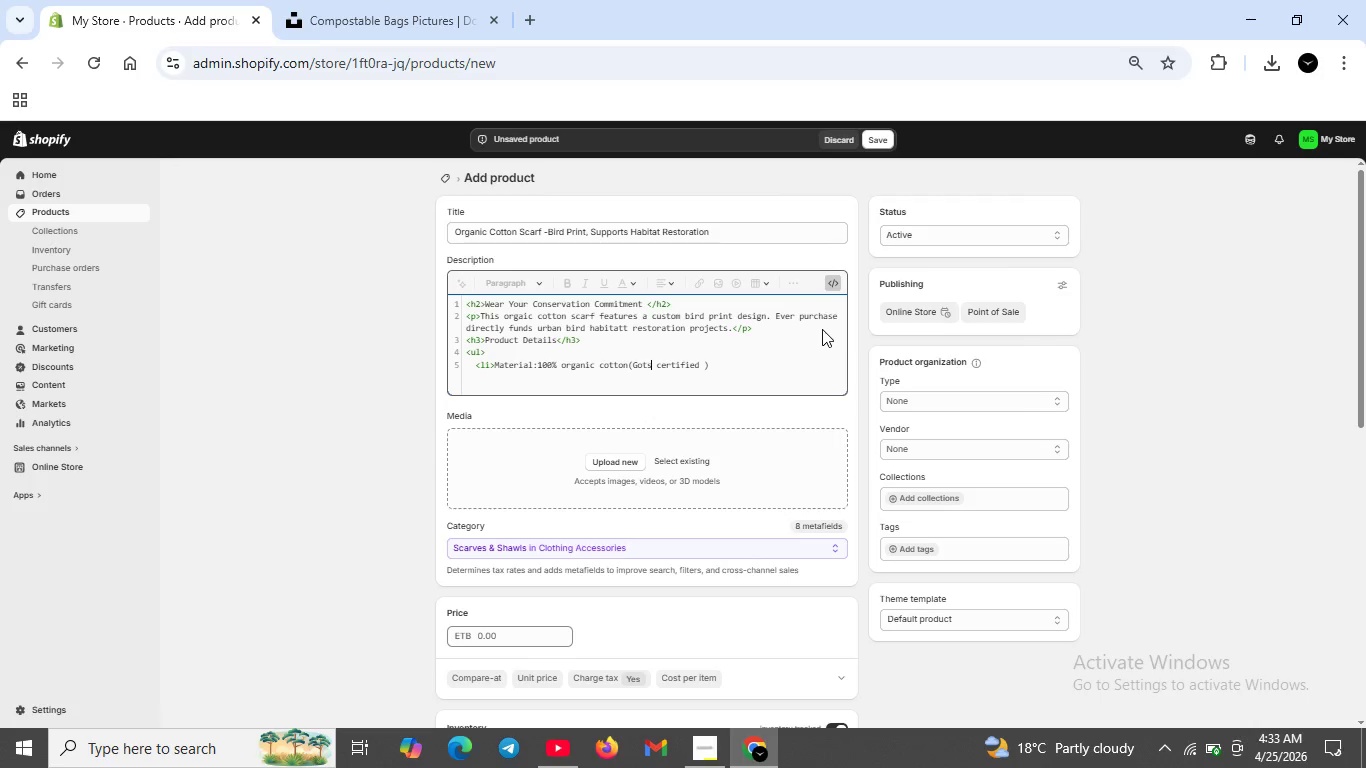 
key(ArrowLeft)
 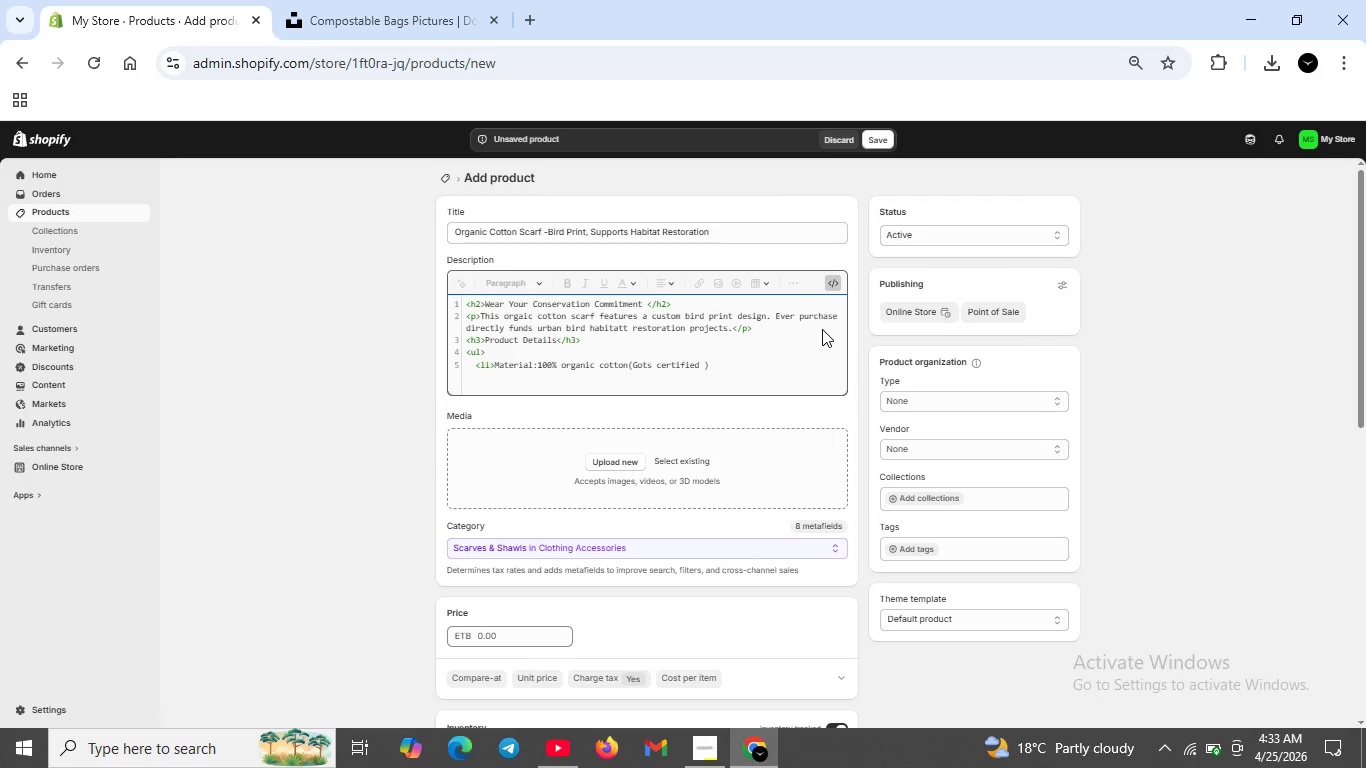 
key(ArrowRight)
 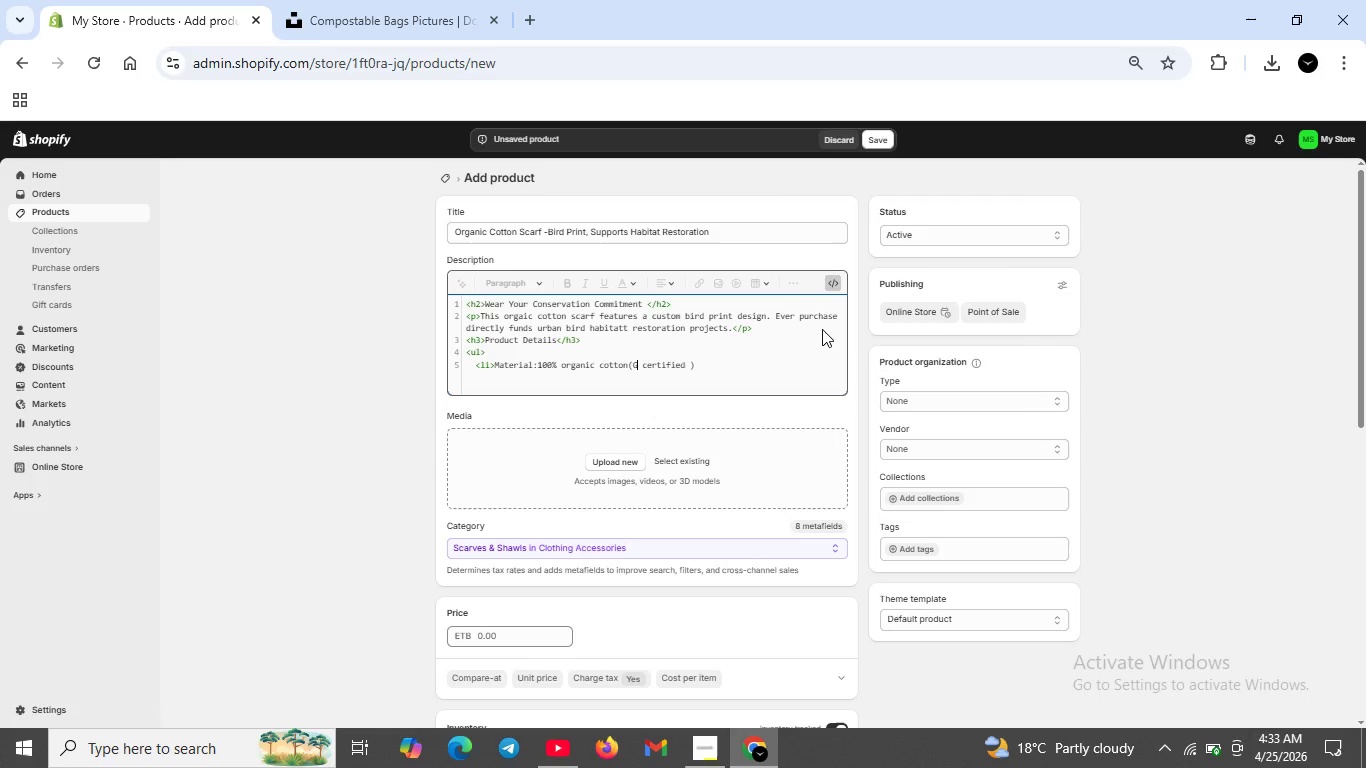 
key(Backspace)
key(Backspace)
key(Backspace)
type(OTS )
 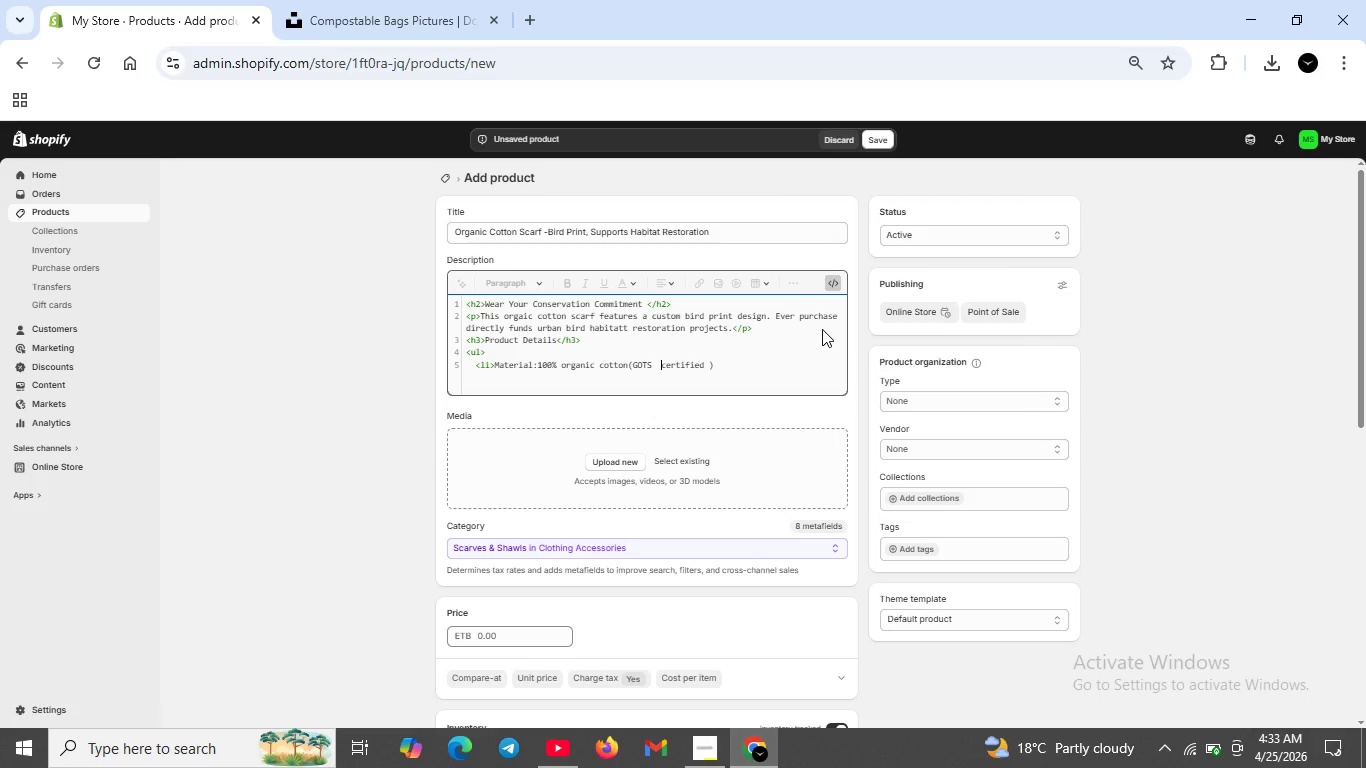 
key(ArrowRight)
 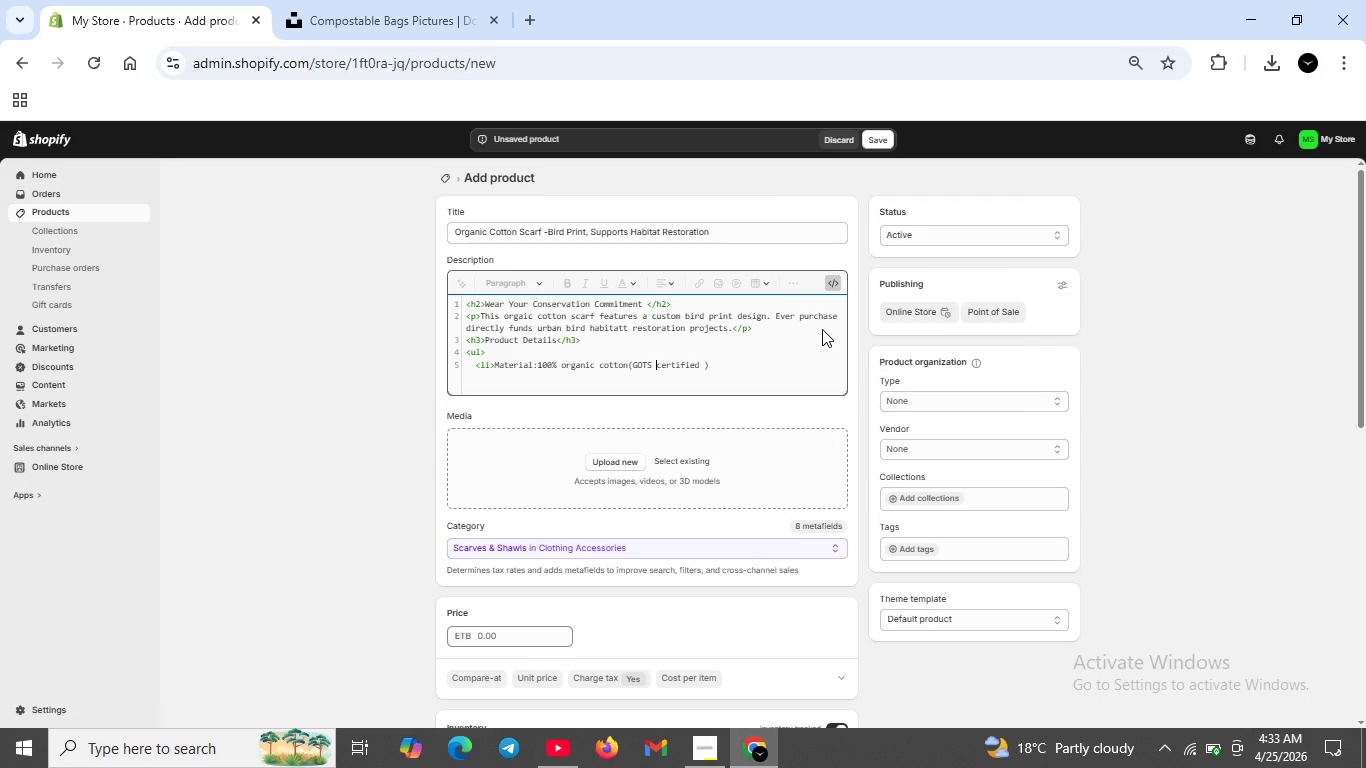 
key(Backspace)
 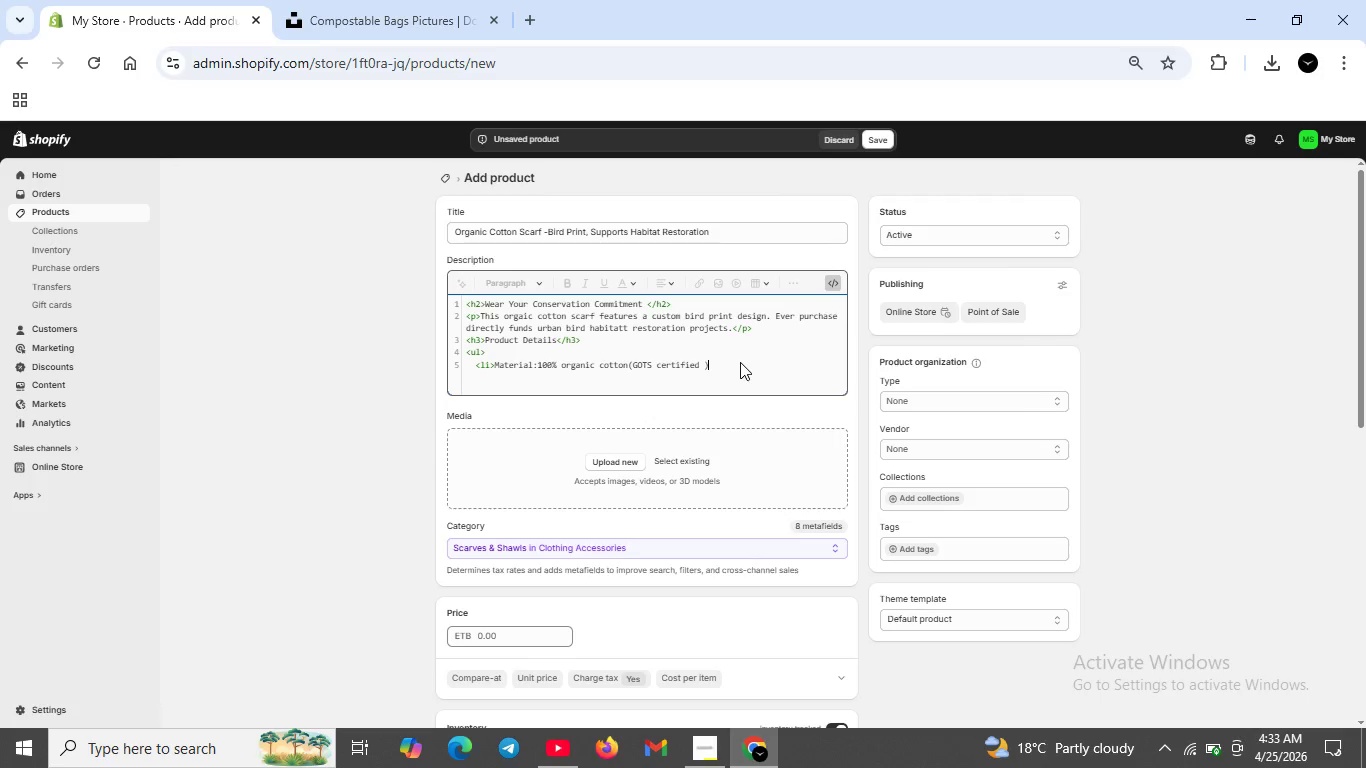 
left_click([740, 362])
 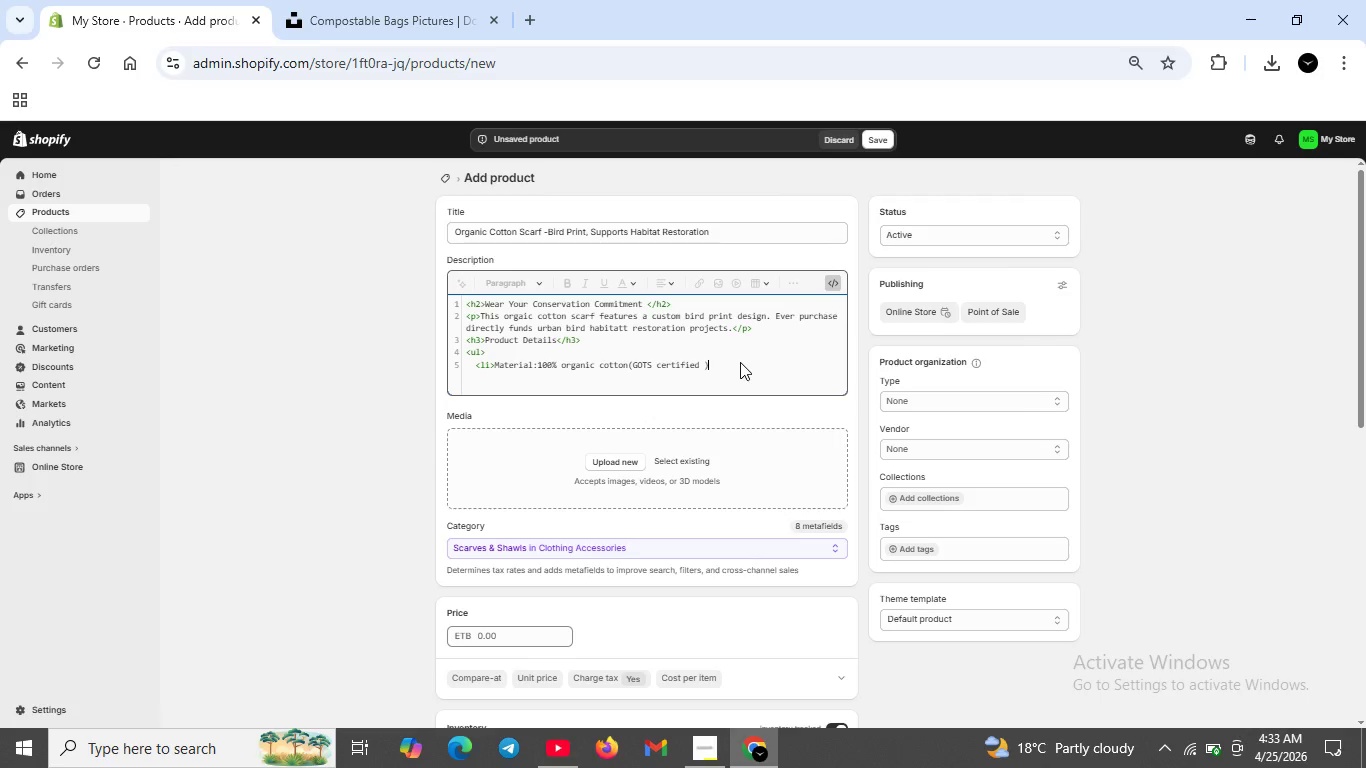 
type(</li>)
 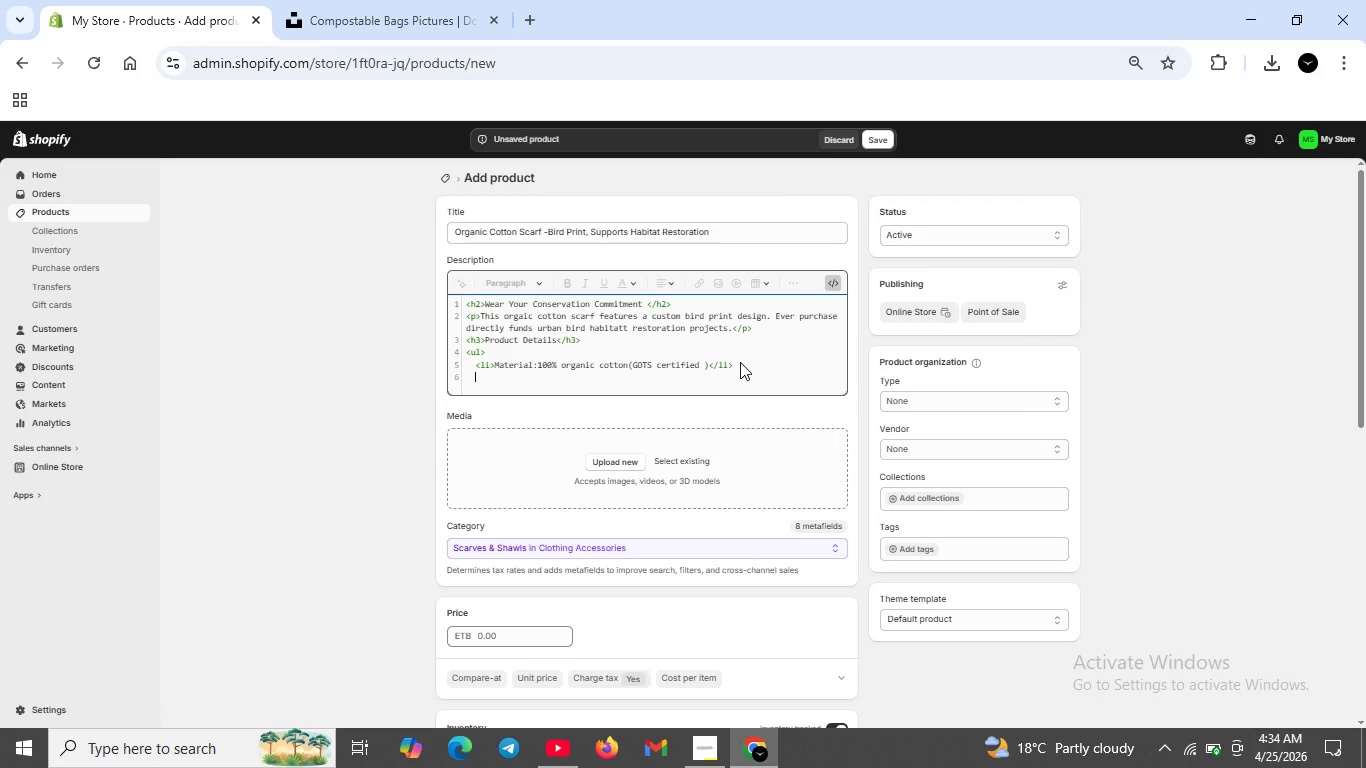 
key(Shift+Enter)
 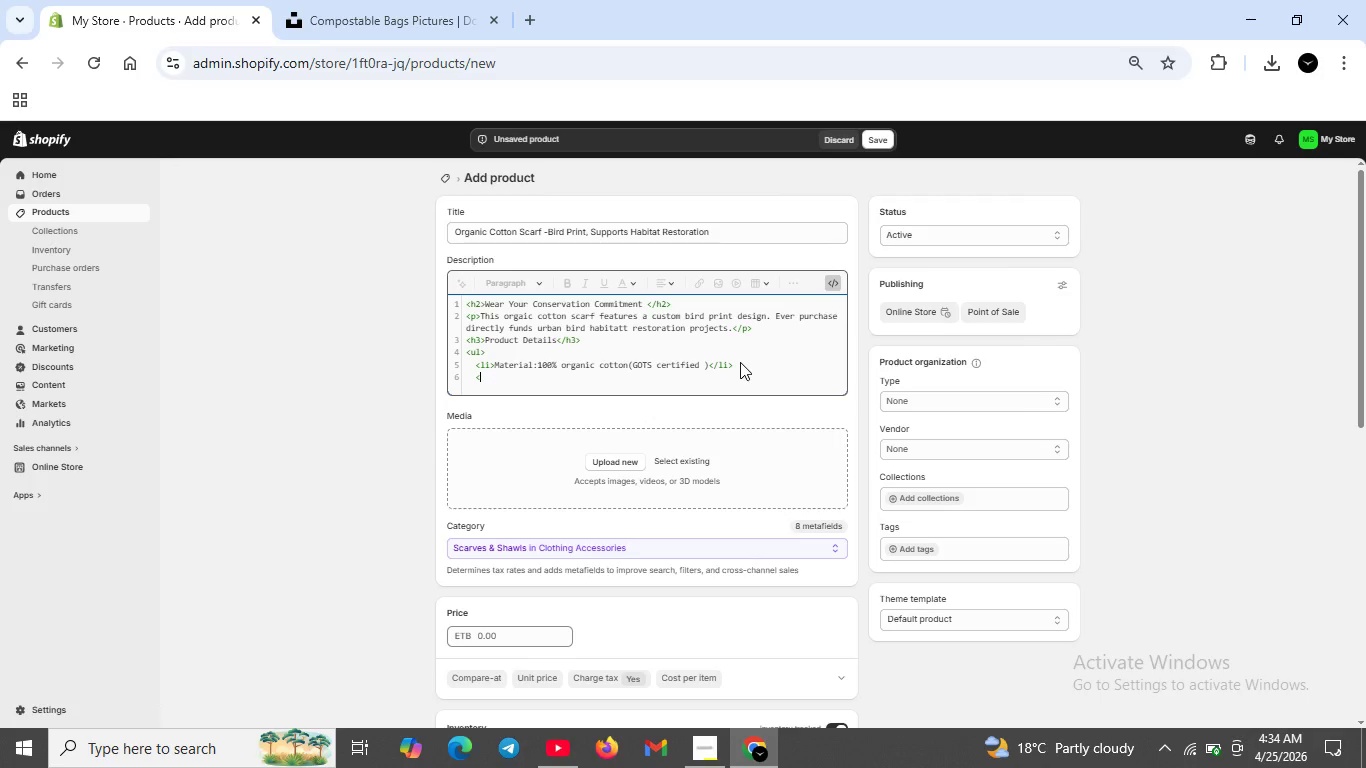 
type(<li>Dimensu)
key(Backspace)
type(ion:70:)
key(Backspace)
type("x20:)
key(Backspace)
type("</li>)
 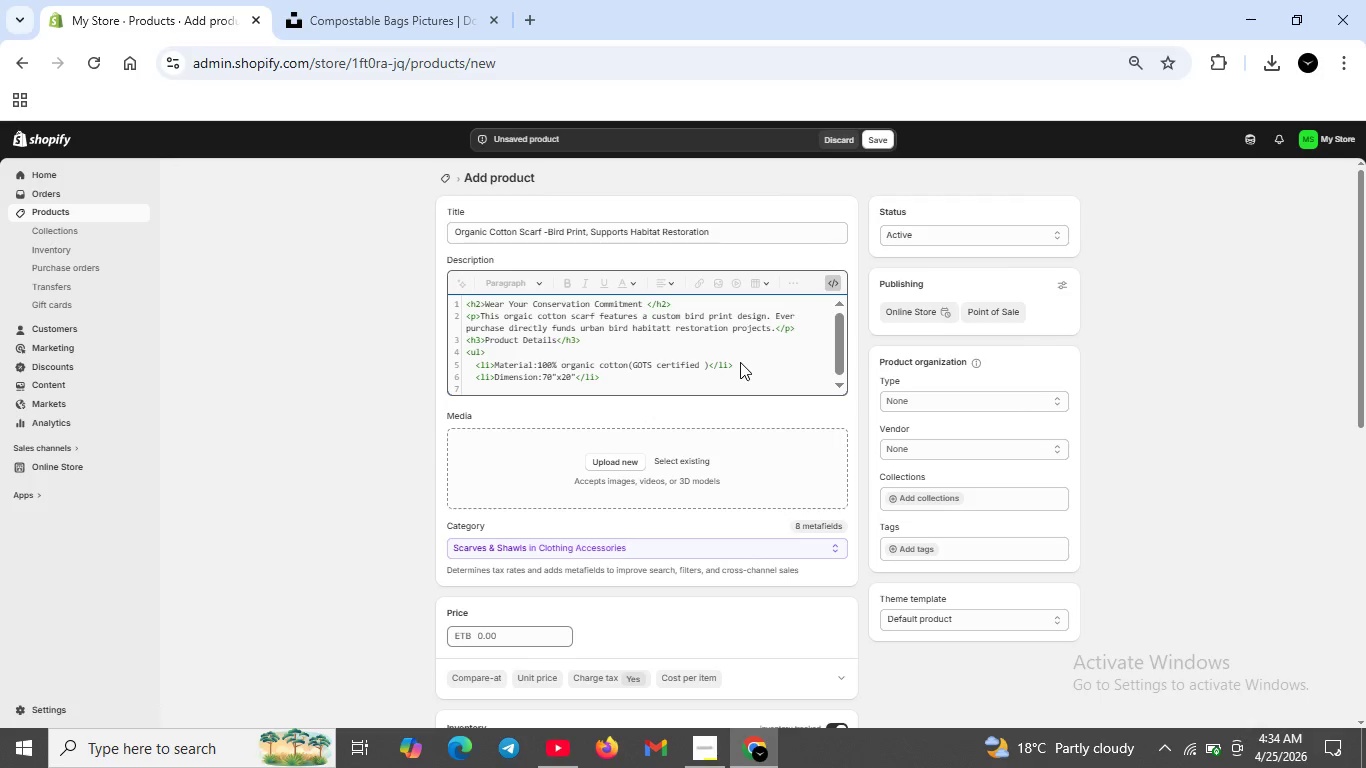 
 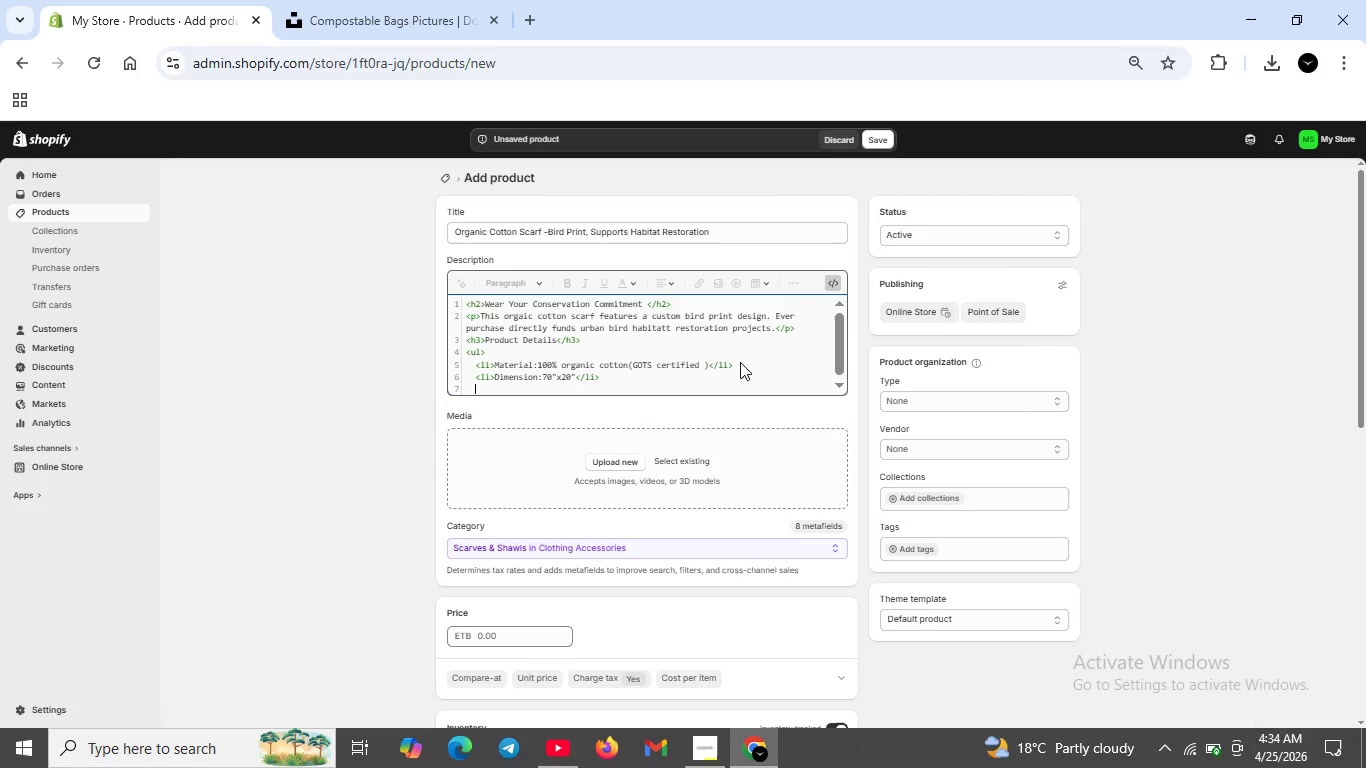 
key(Shift+Enter)
 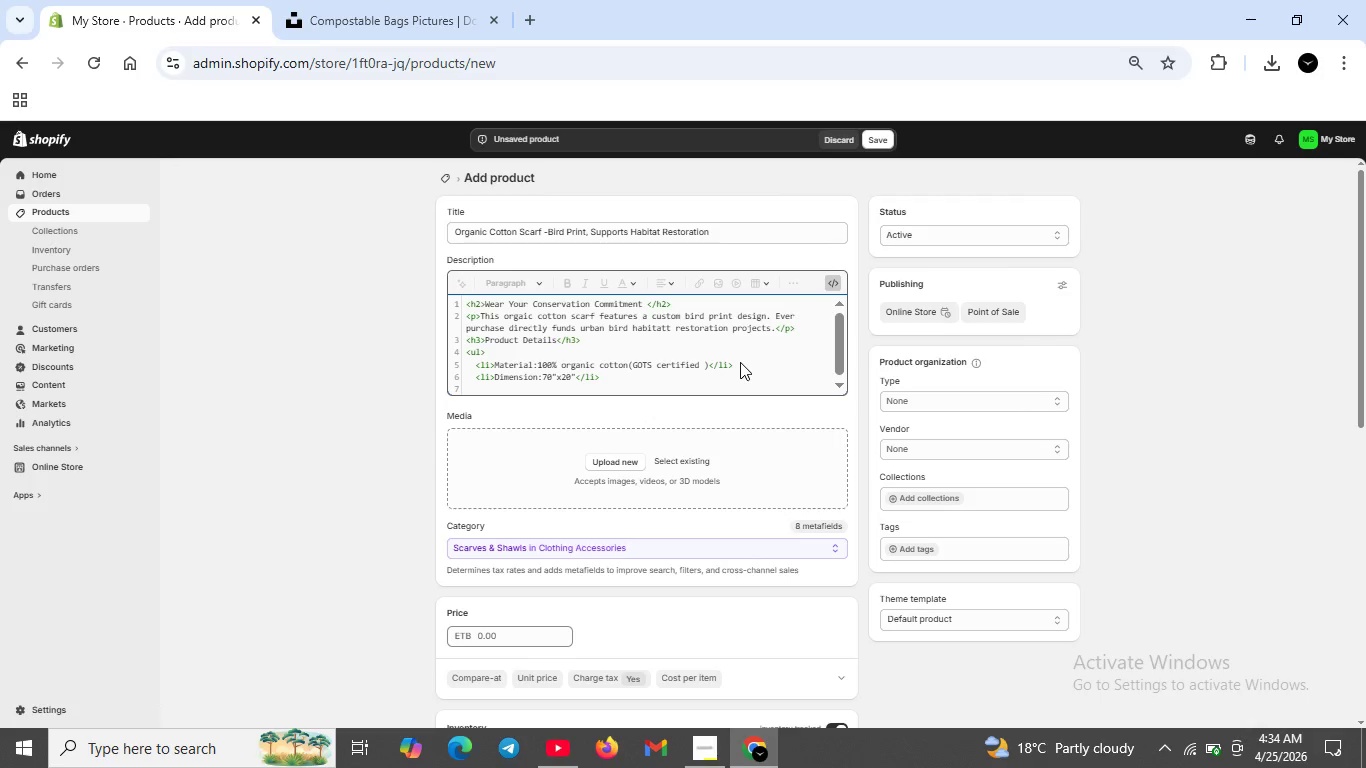 
type(<li>Design : Custio)
key(Backspace)
key(Backspace)
type(om bird print bu)
key(Backspace)
type(yy locl rtist )
 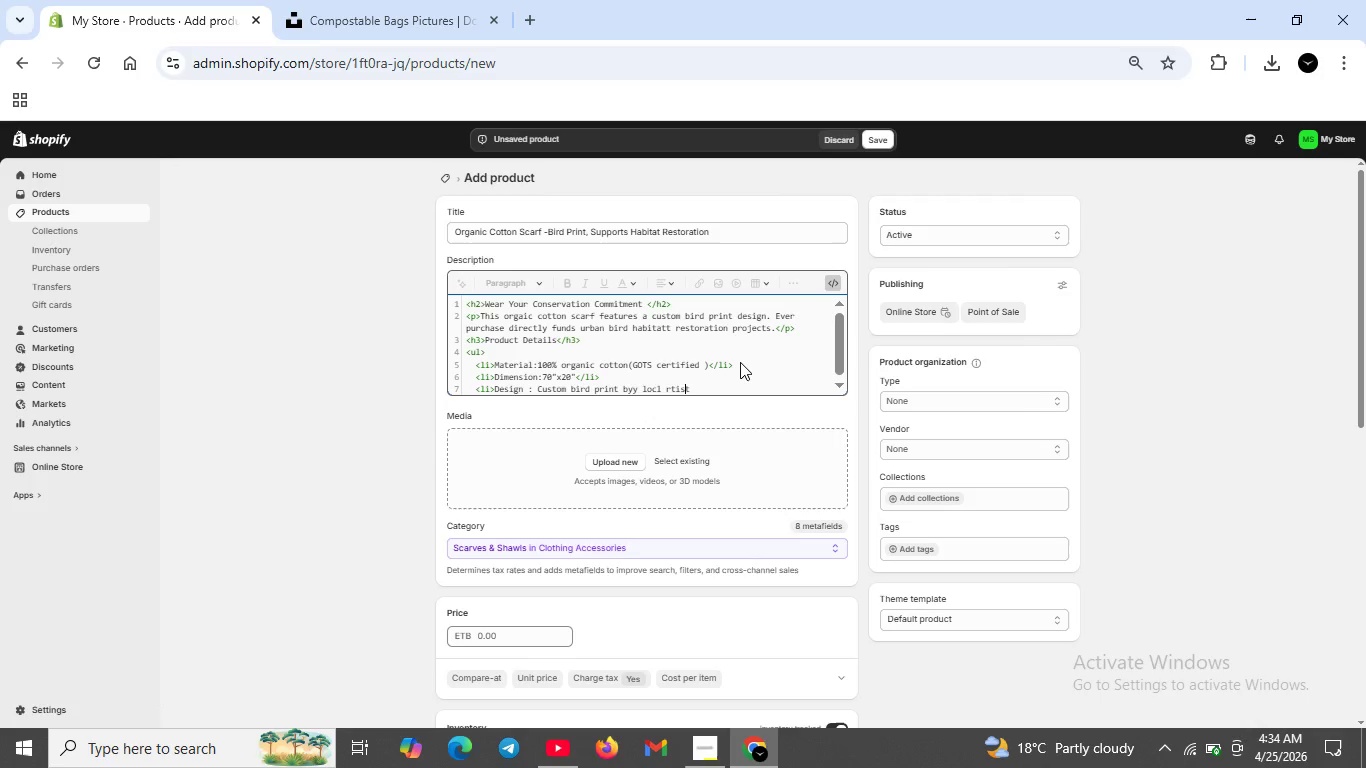 
key(ArrowLeft)
 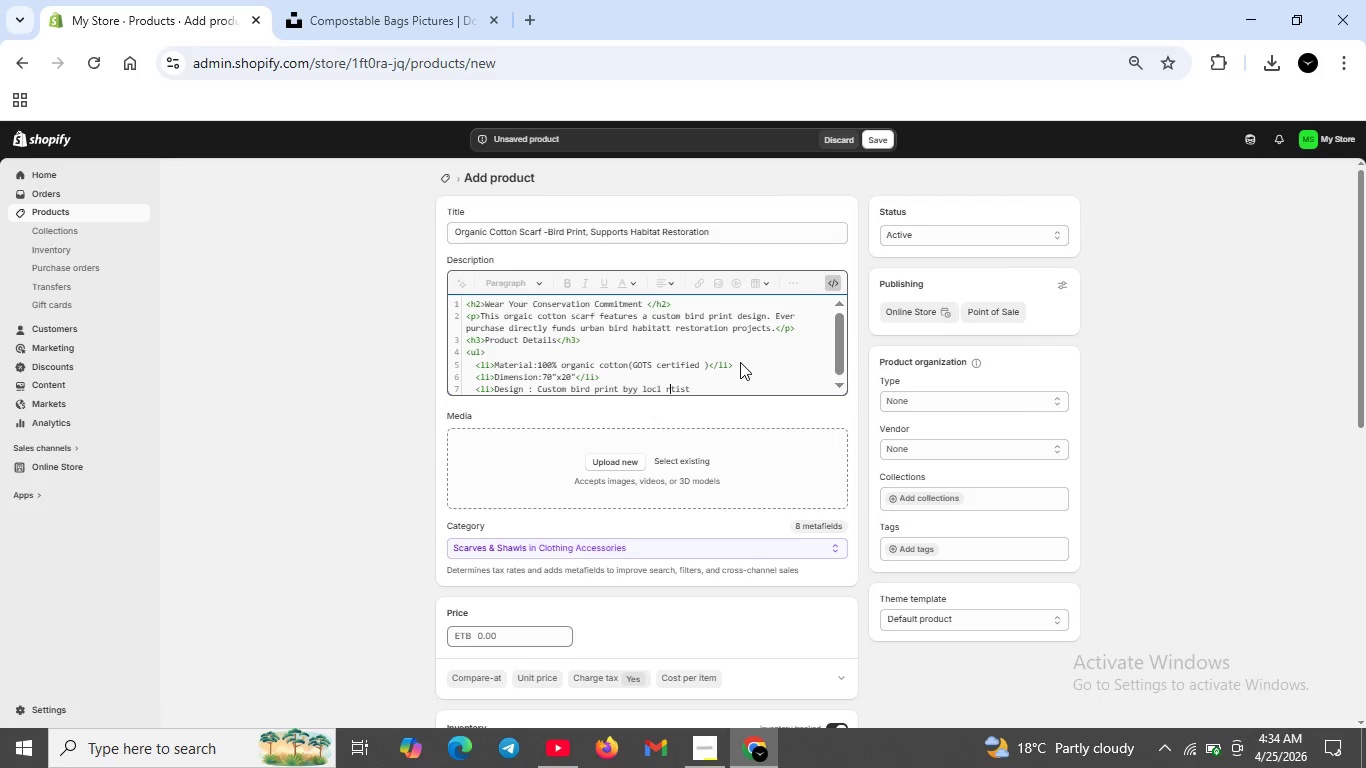 
key(ArrowLeft)
 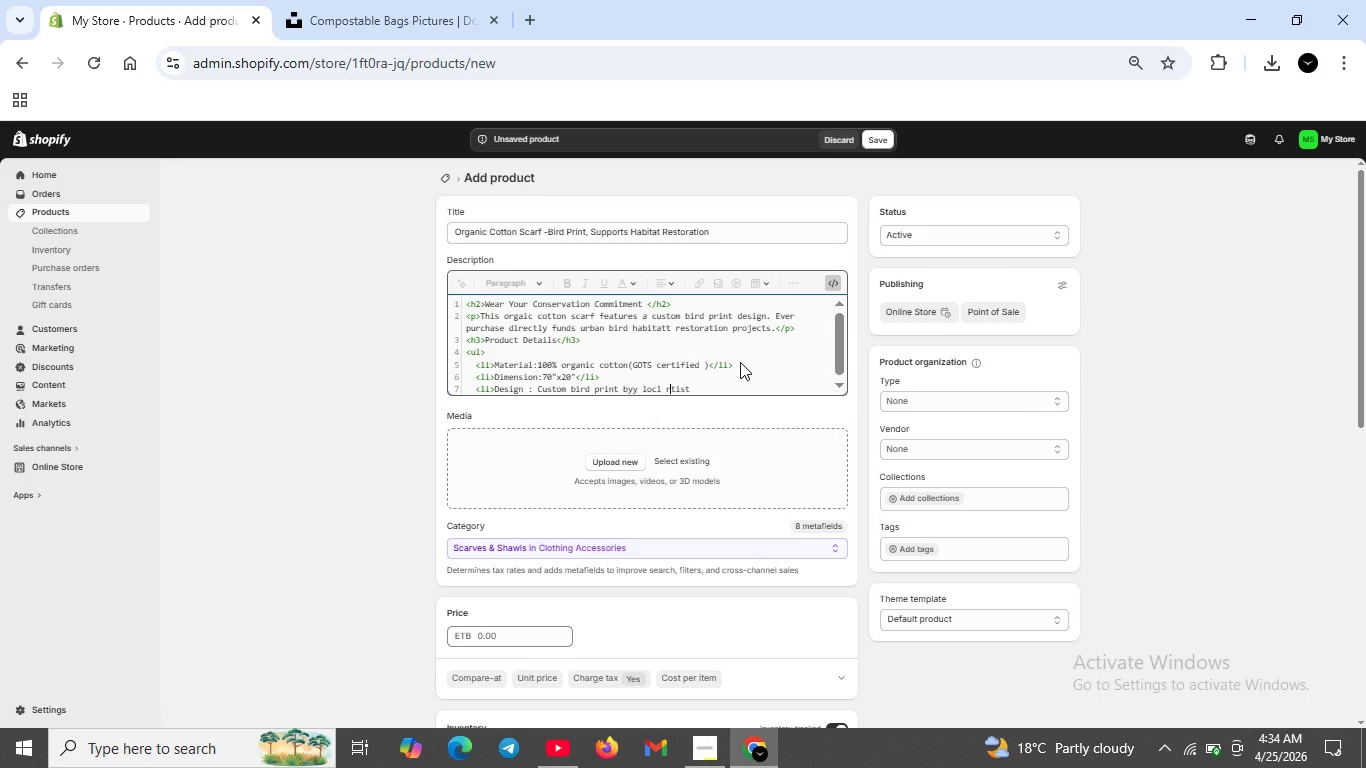 
key(ArrowLeft)
 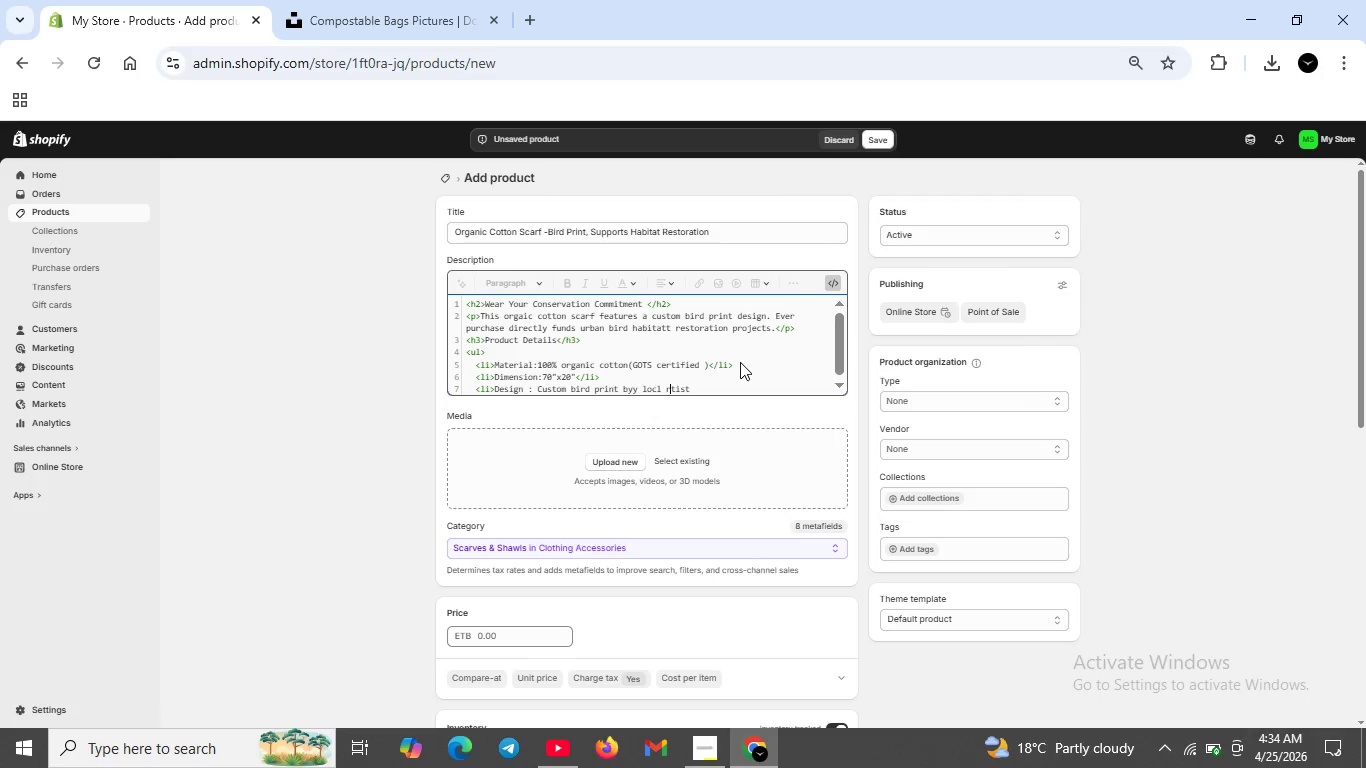 
key(ArrowLeft)
 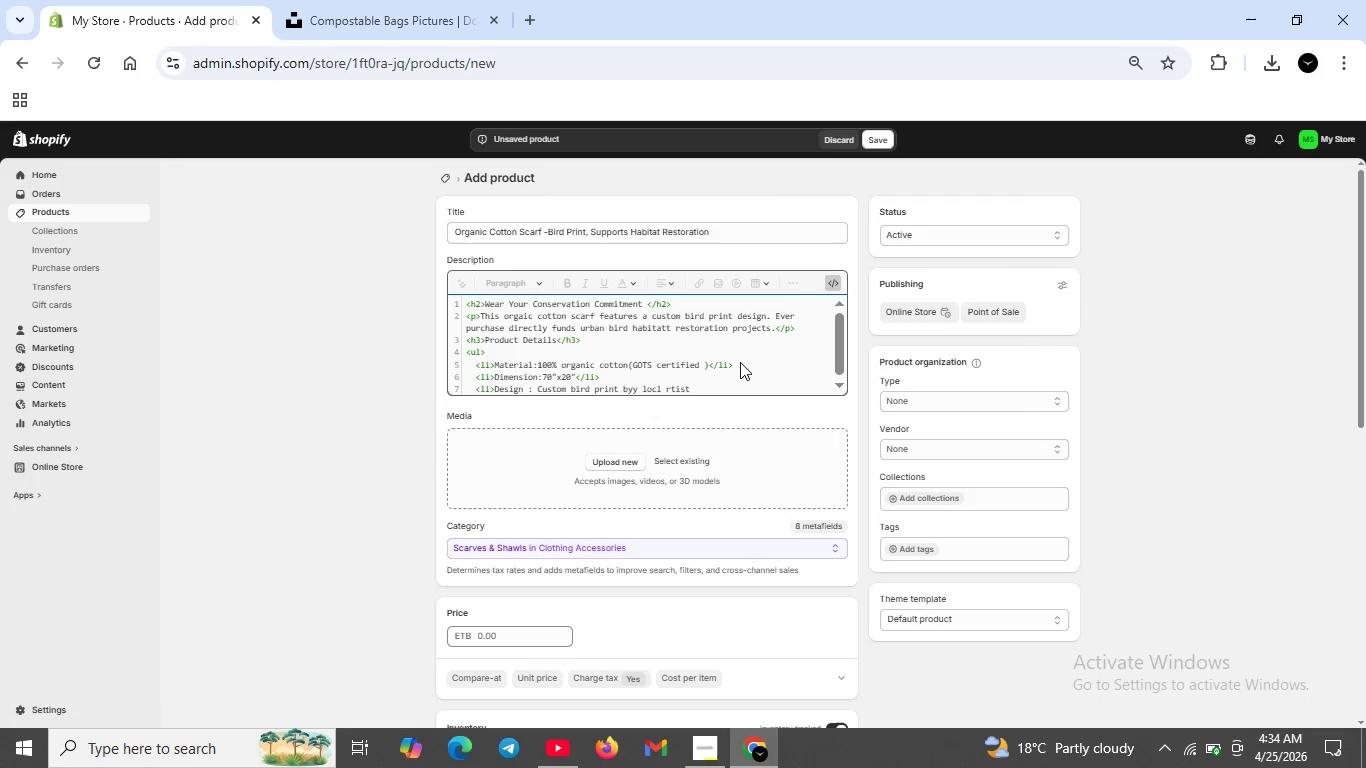 
key(ArrowLeft)
 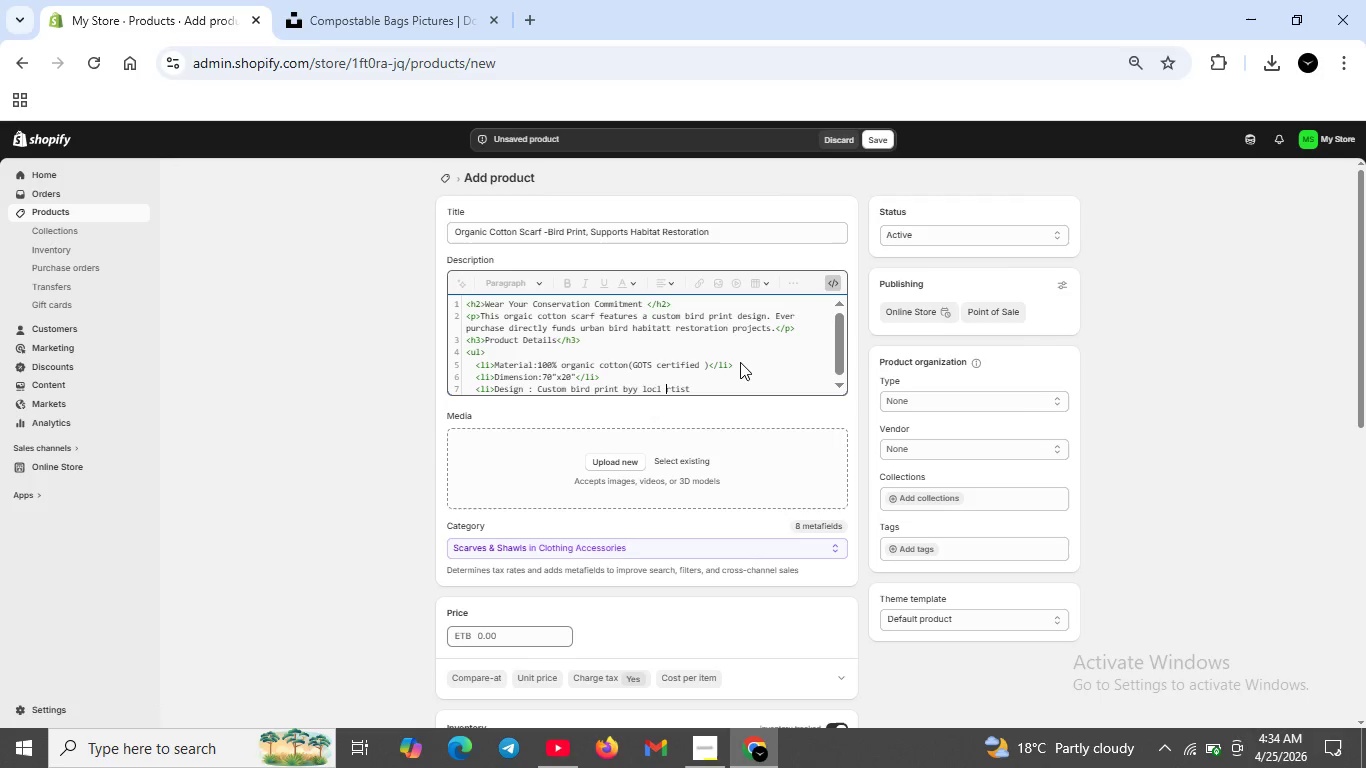 
key(ArrowLeft)
 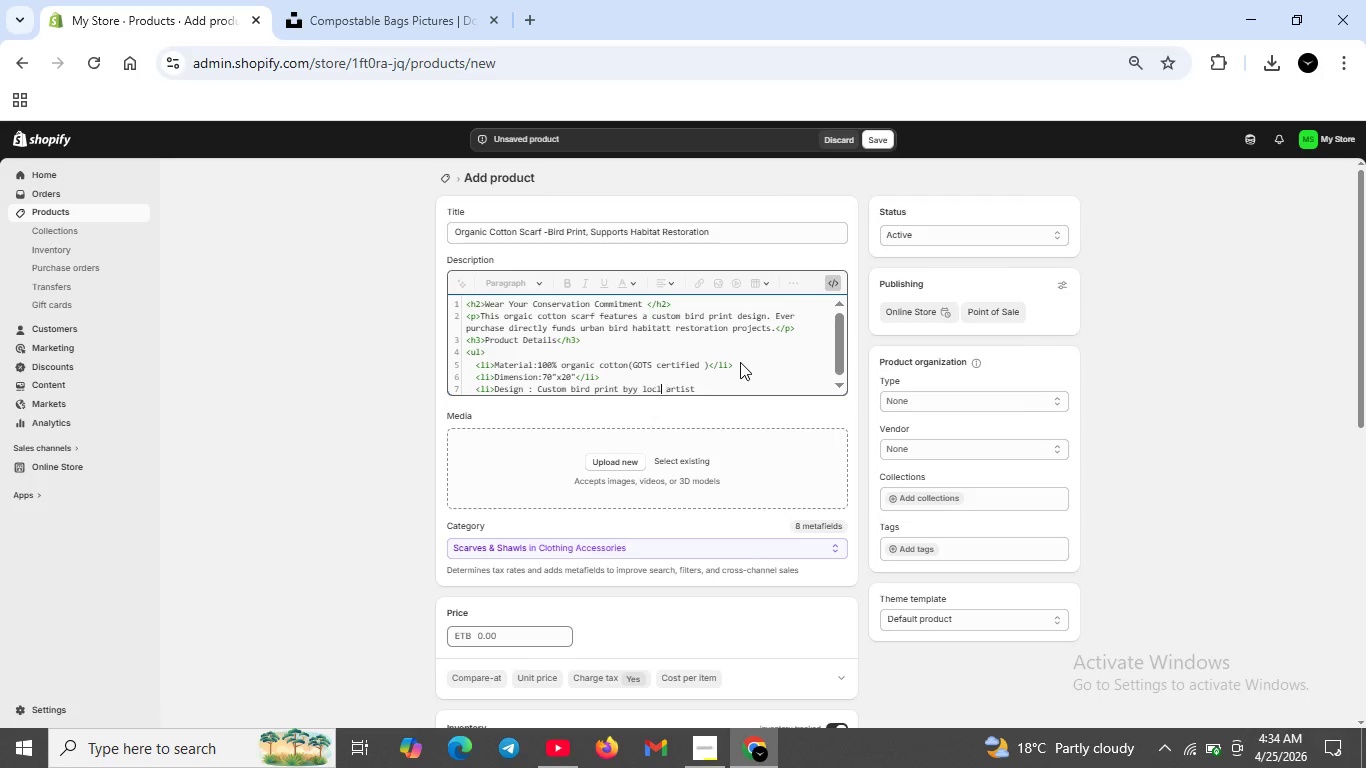 
key(A)
 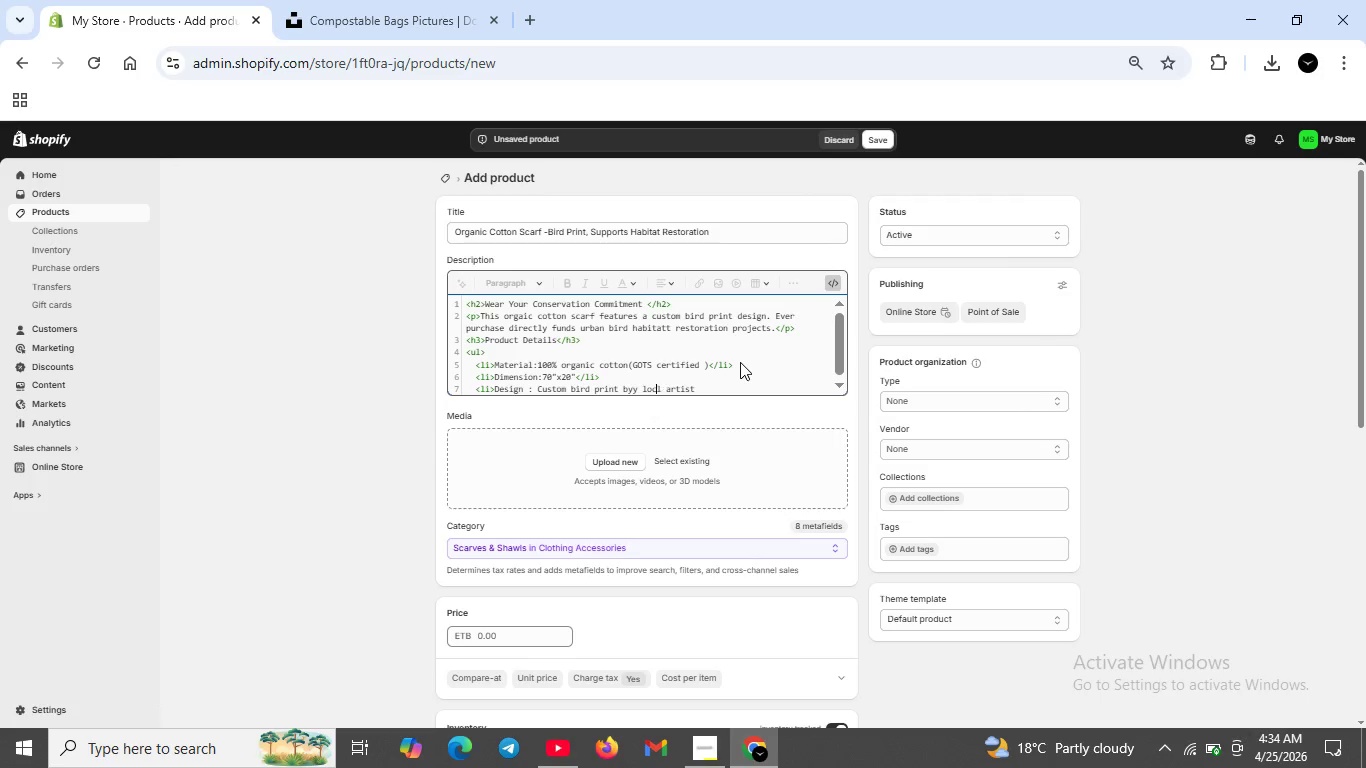 
key(ArrowLeft)
 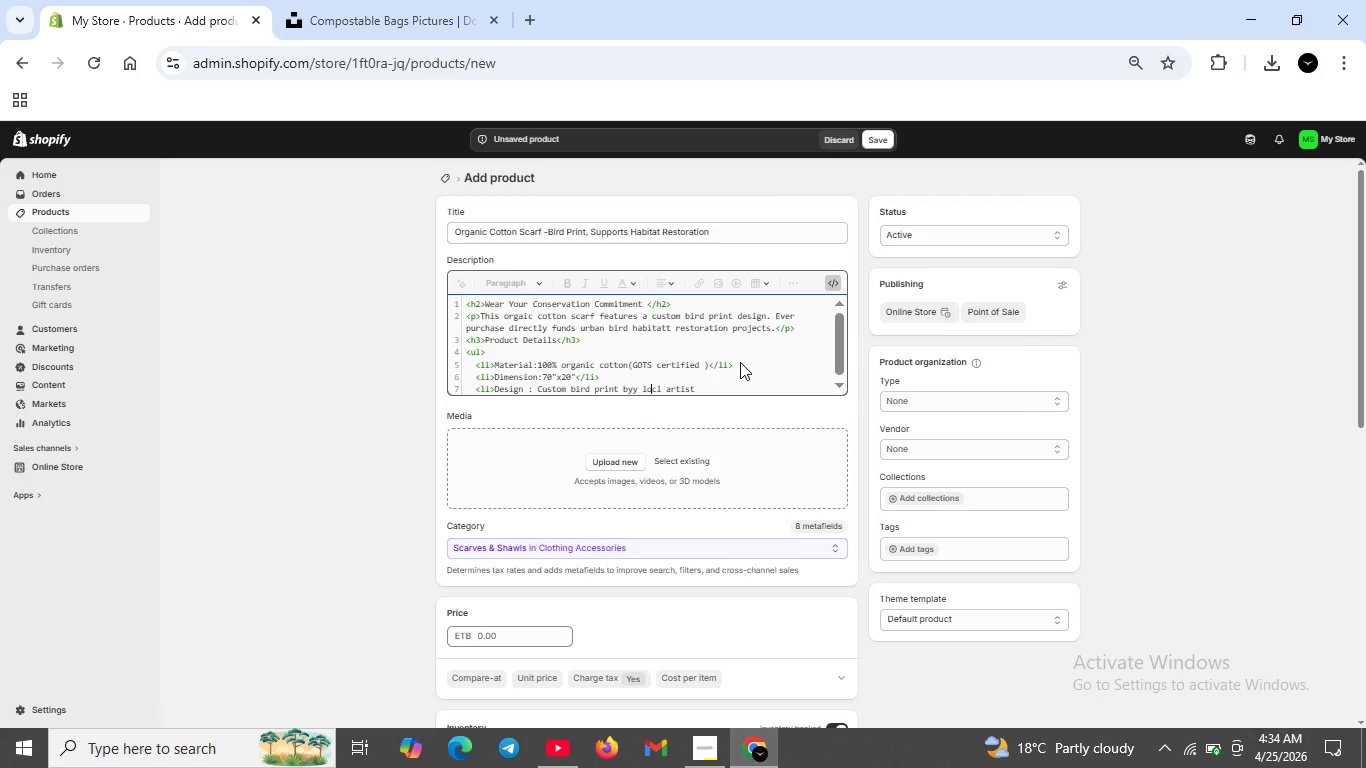 
key(ArrowLeft)
 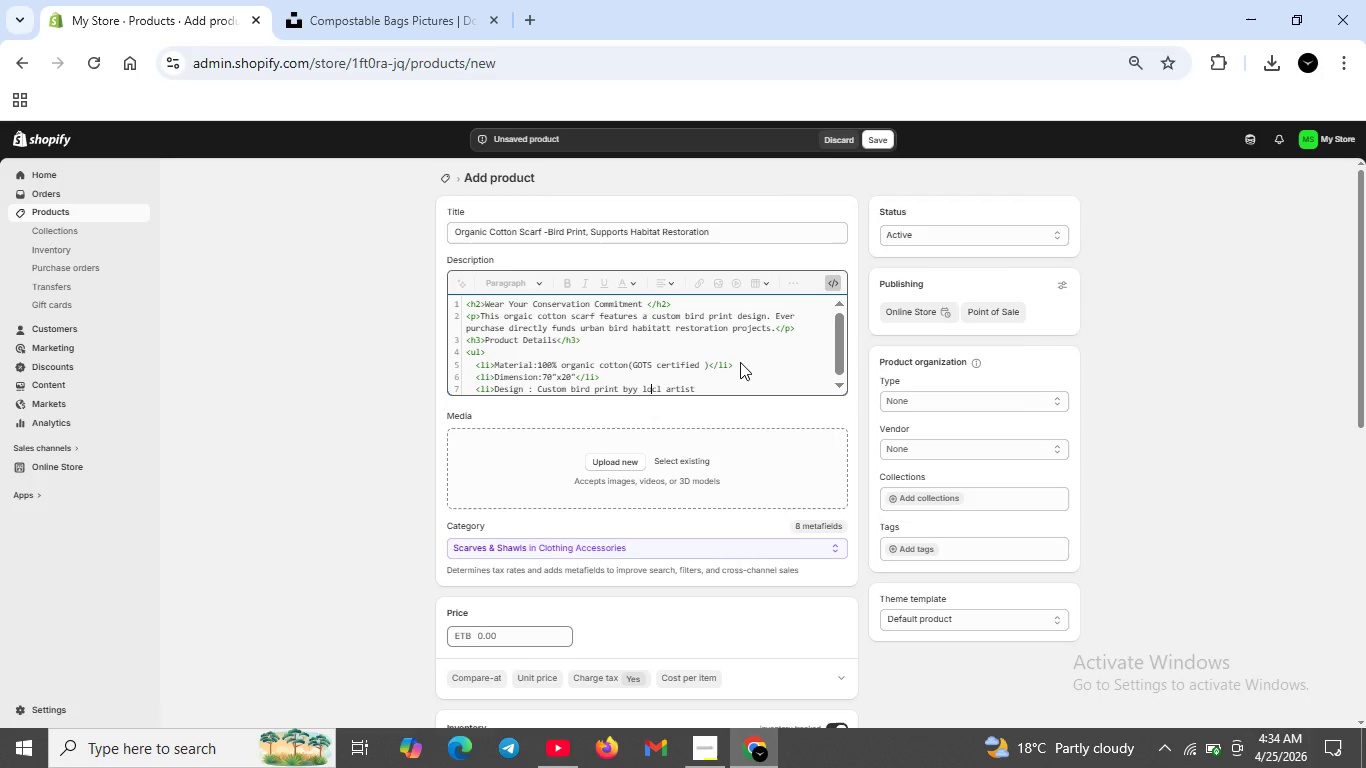 
key(ArrowLeft)
 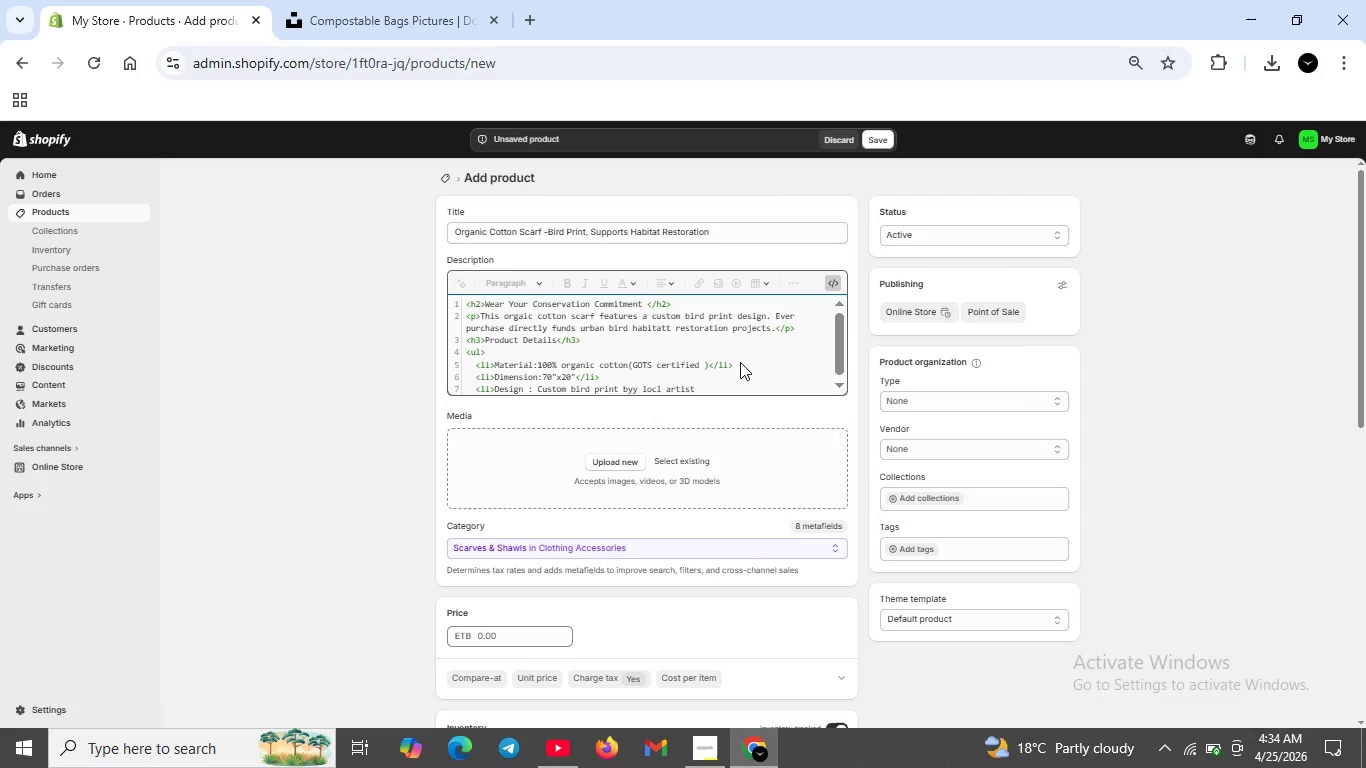 
key(ArrowLeft)
 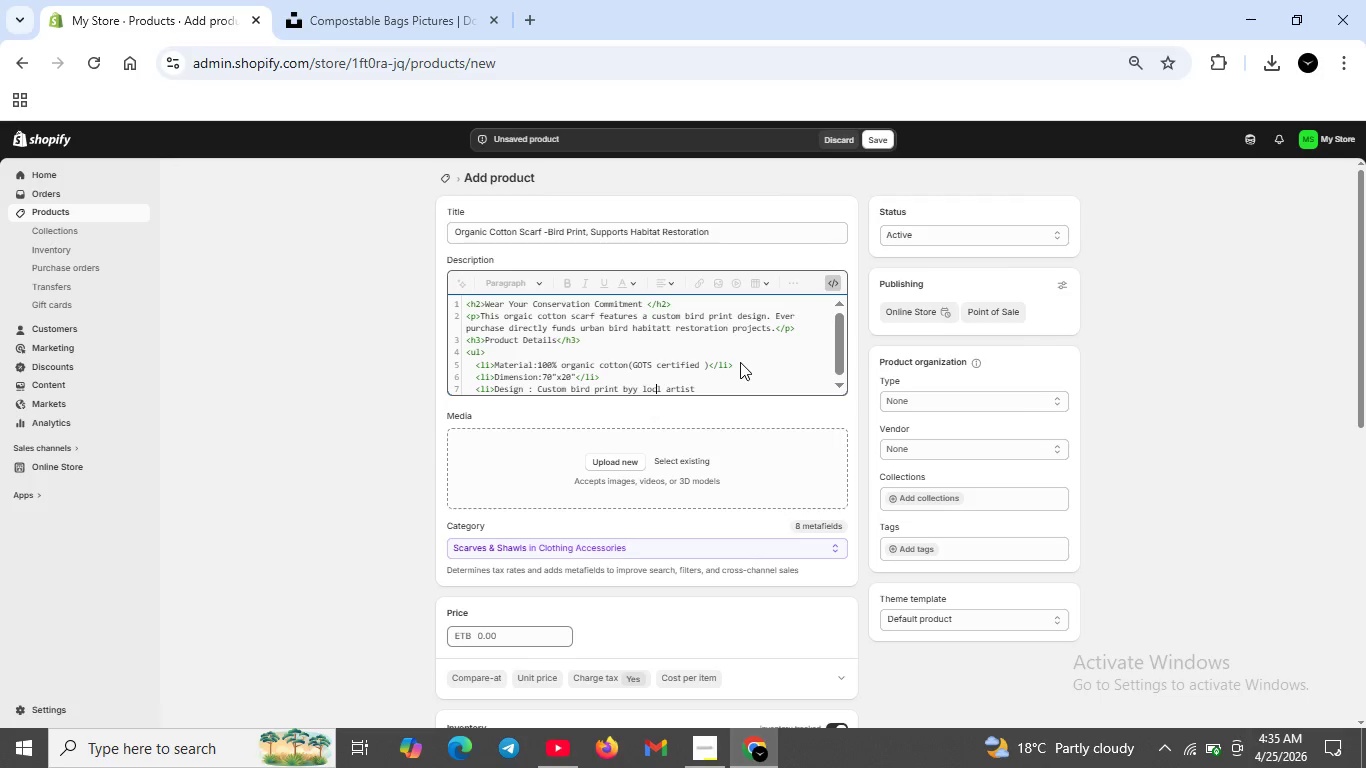 
key(ArrowRight)
 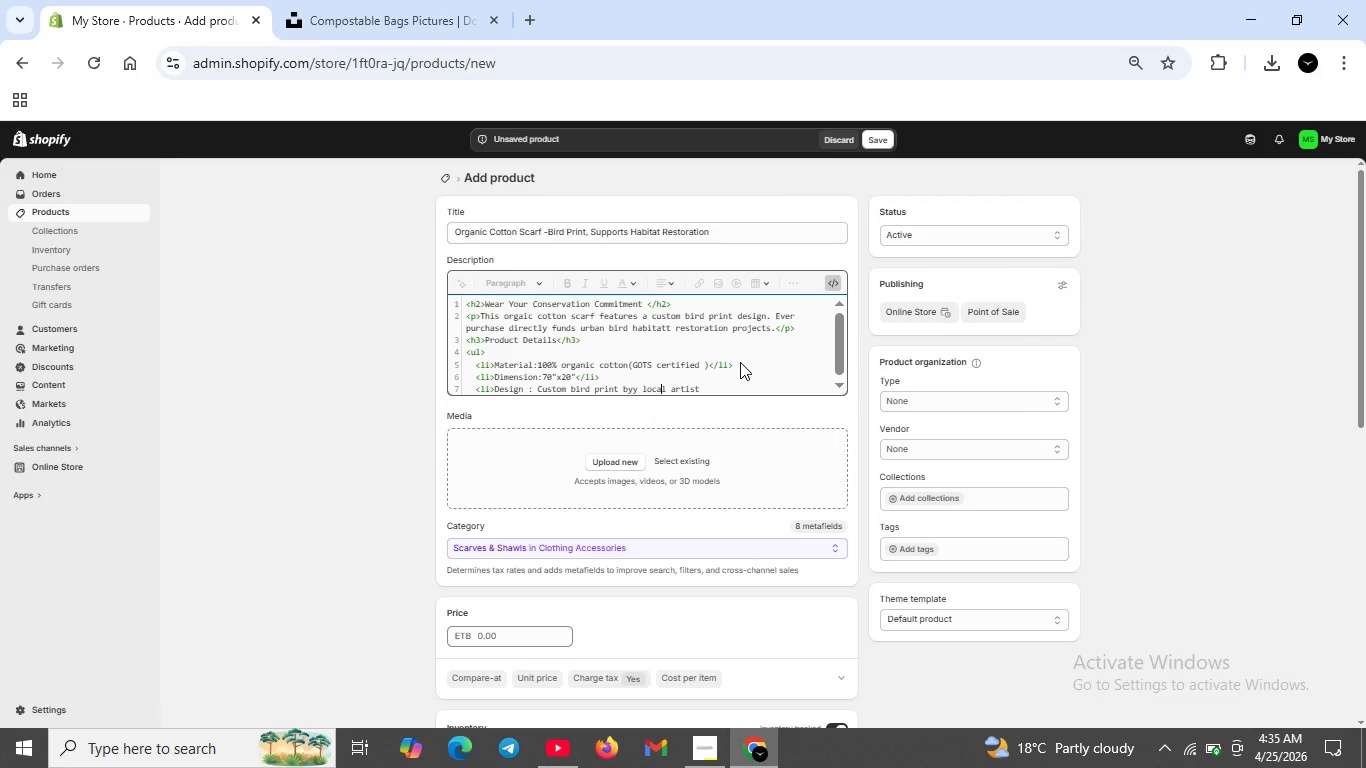 
key(A)
 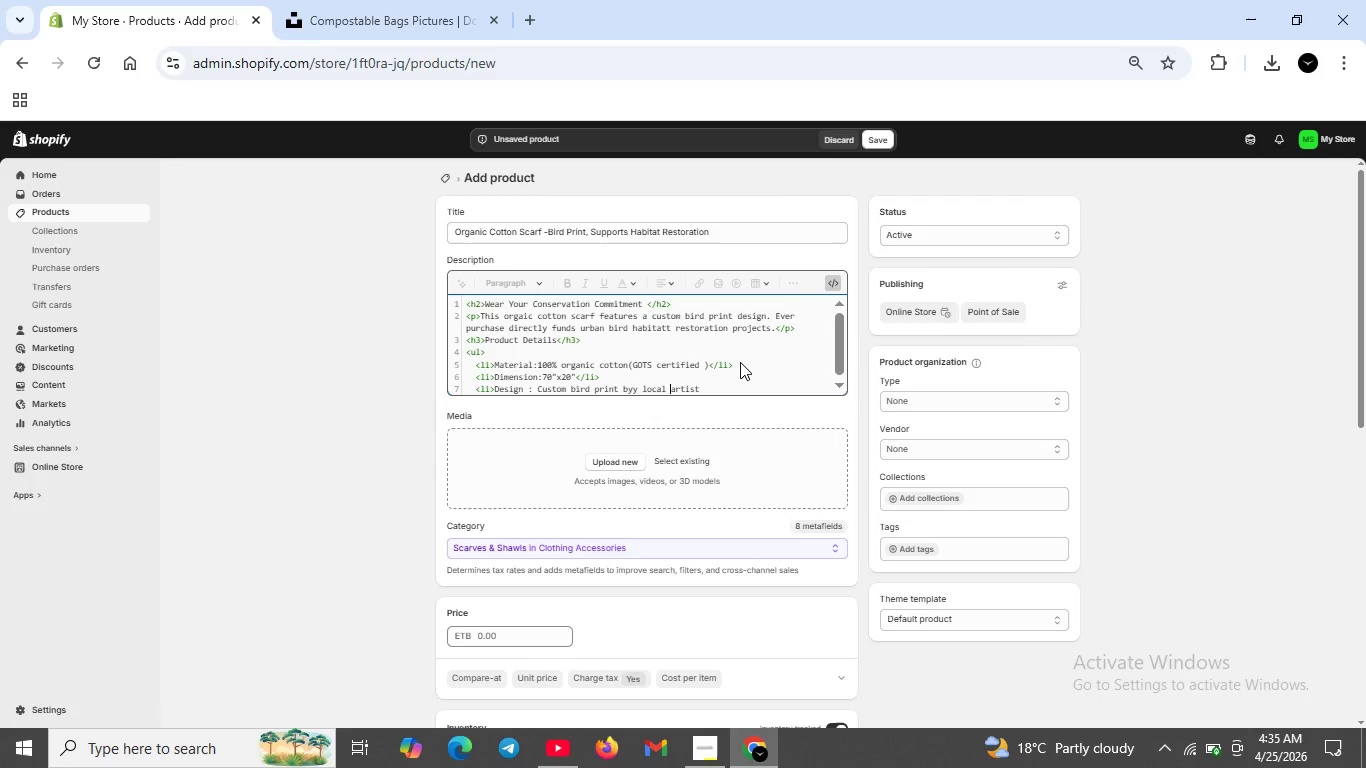 
key(ArrowRight)
 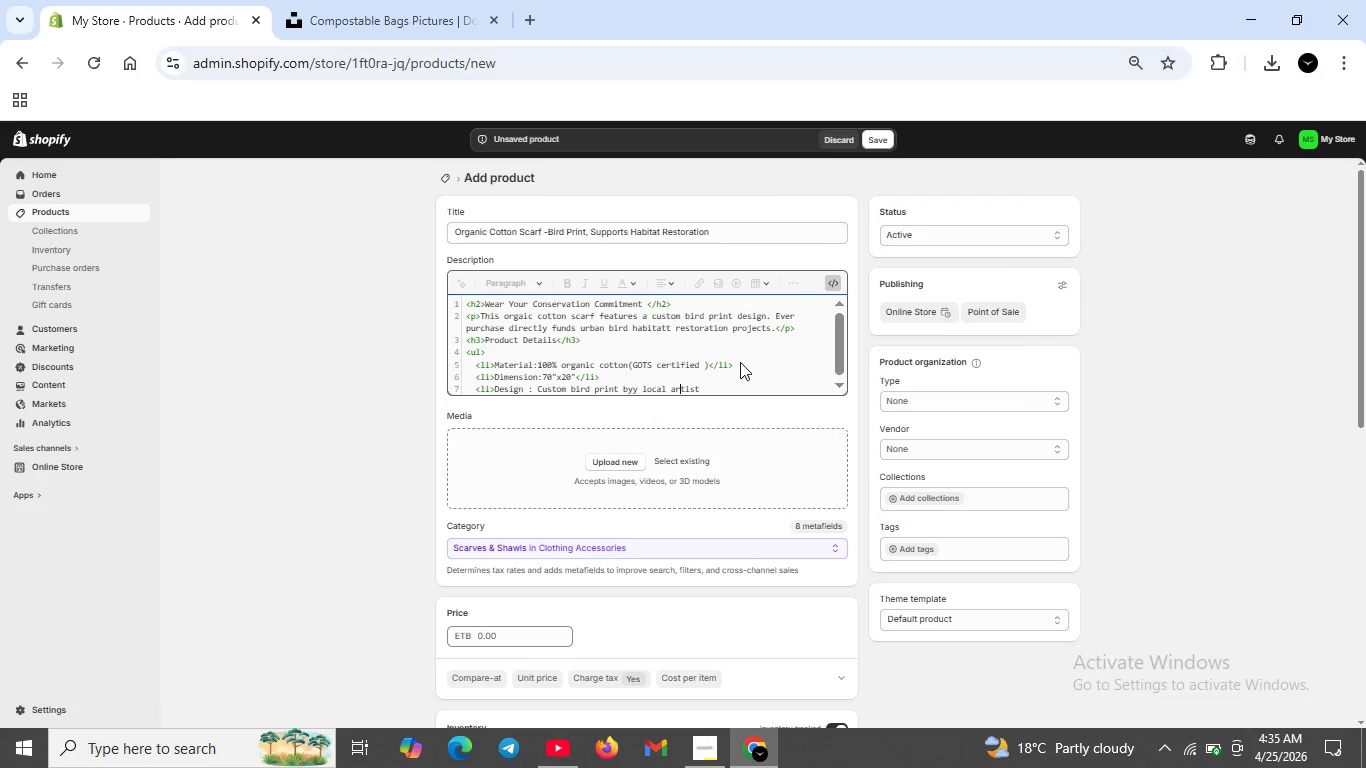 
key(ArrowRight)
 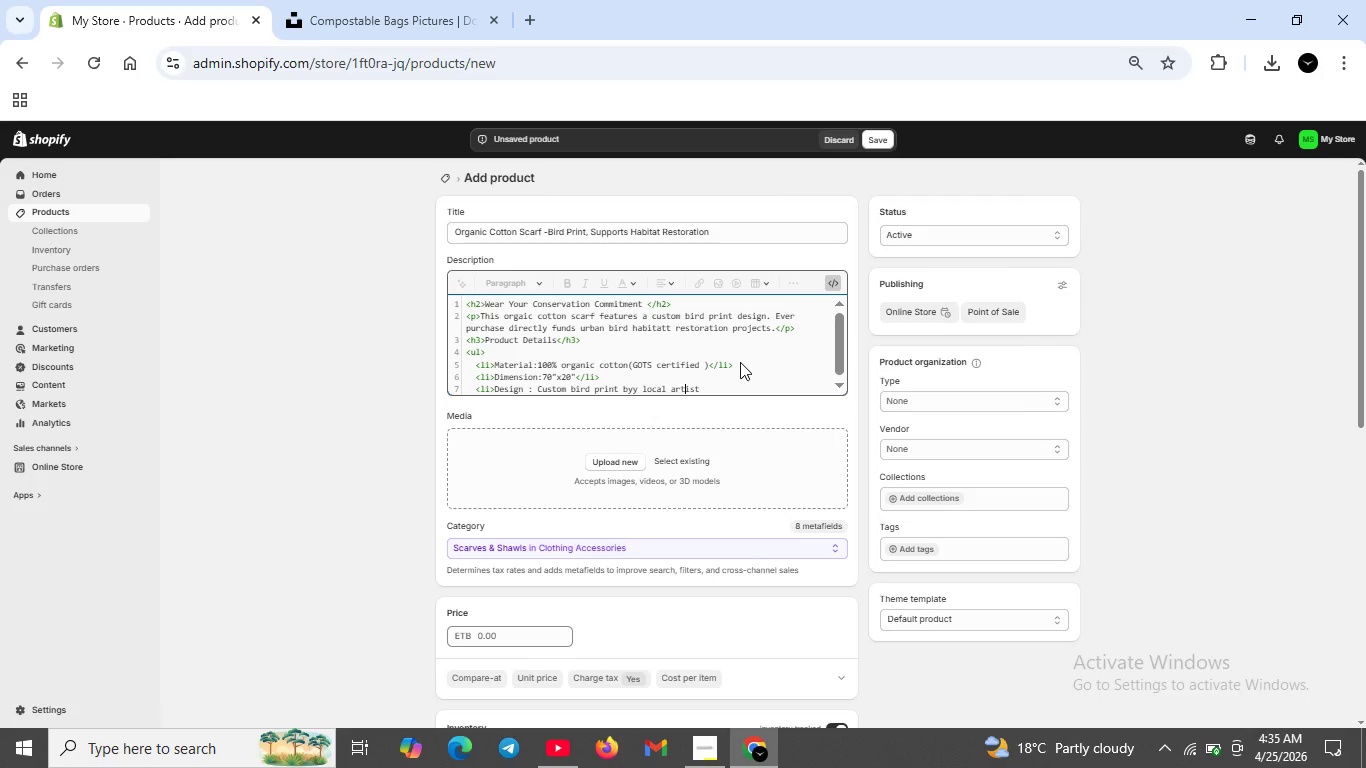 
key(ArrowRight)
 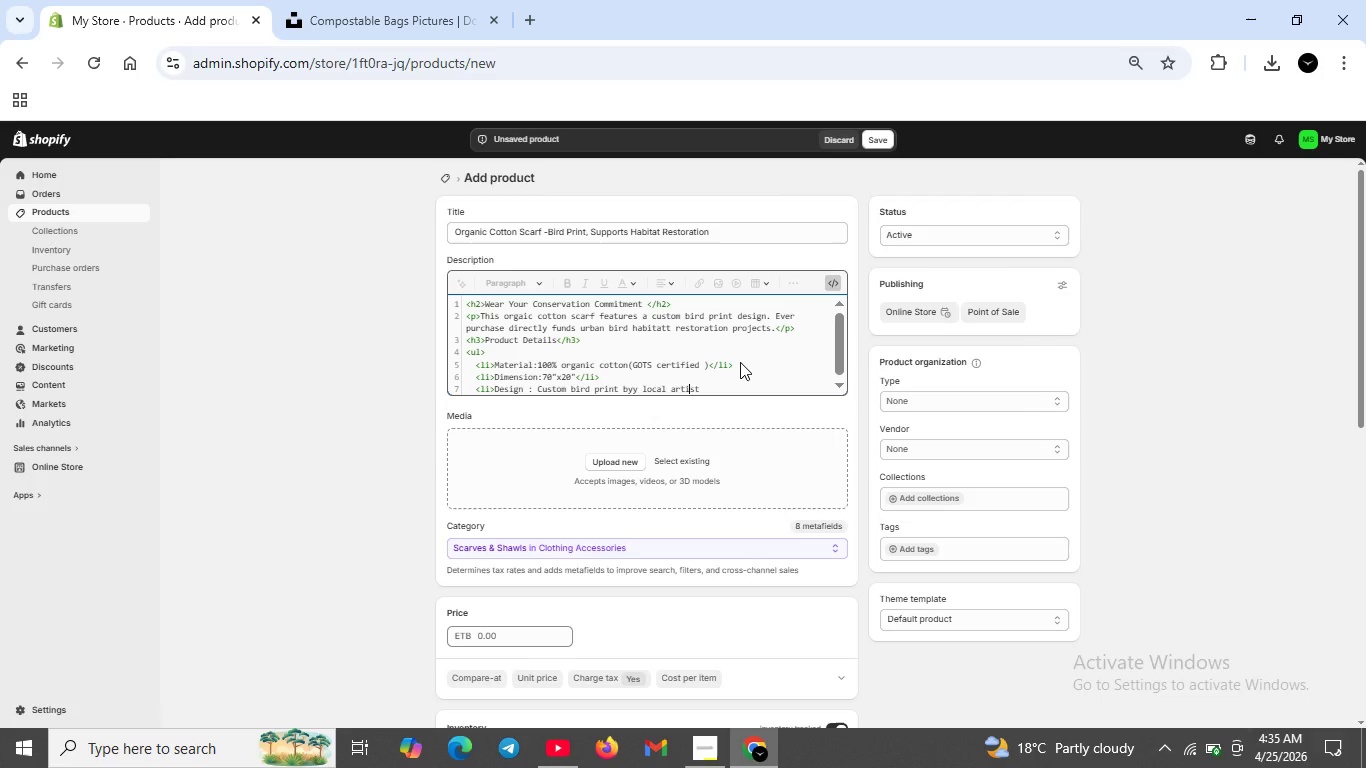 
key(ArrowRight)
 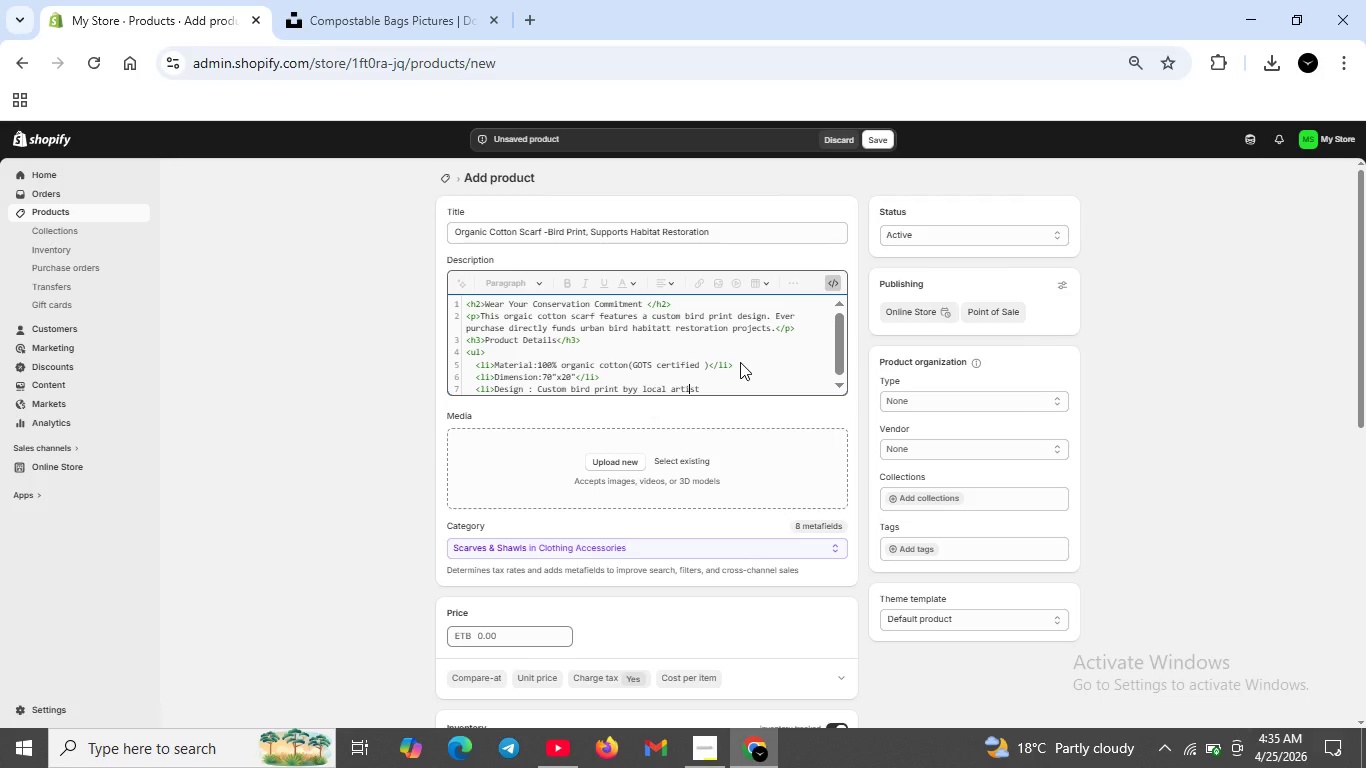 
key(ArrowRight)
 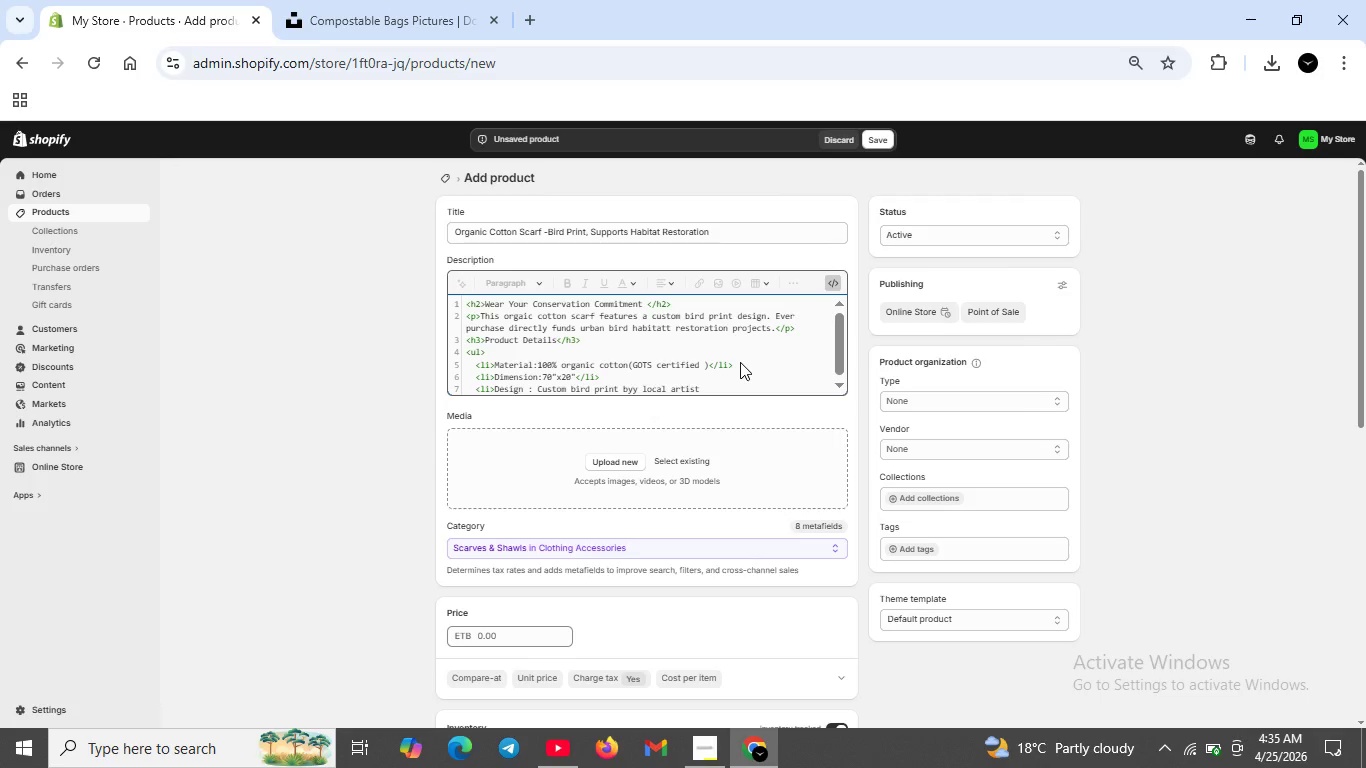 
key(ArrowRight)
 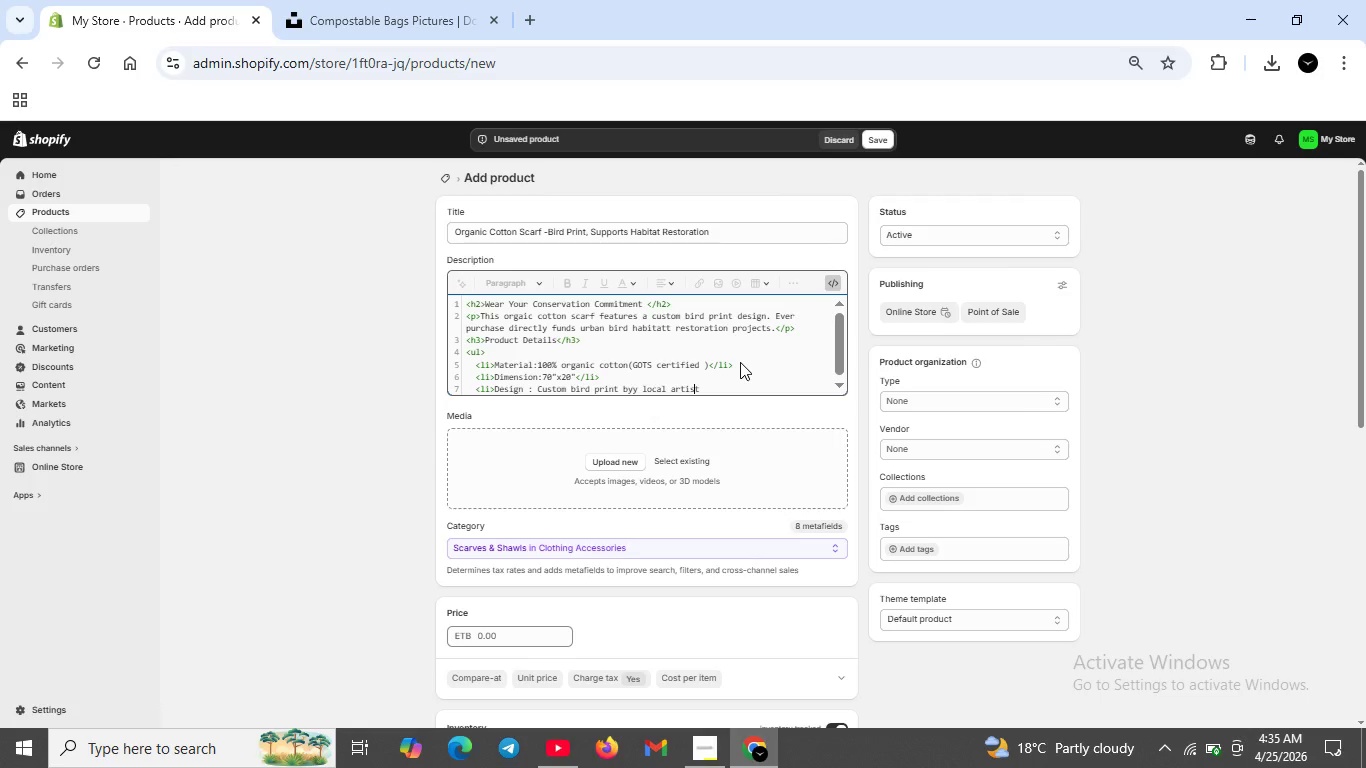 
key(ArrowRight)
 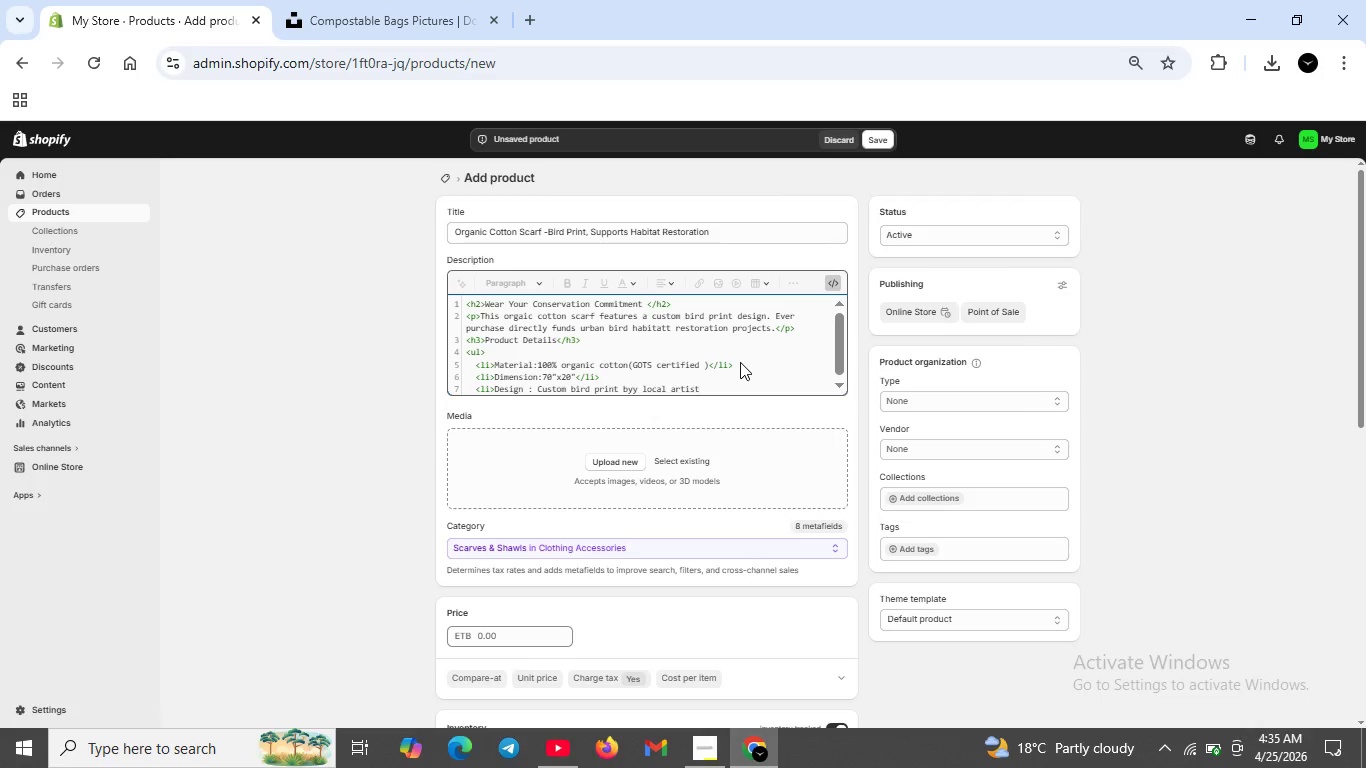 
key(ArrowRight)
 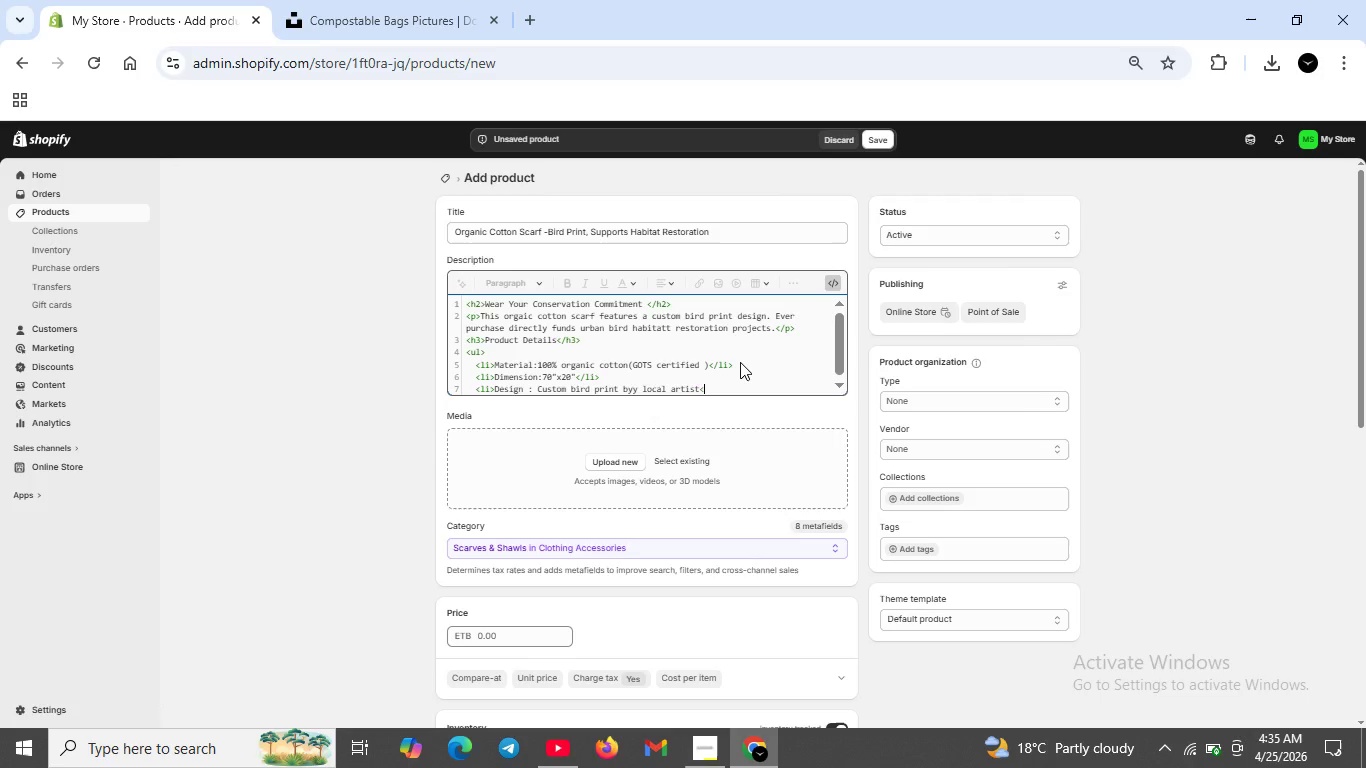 
type(</li?)
 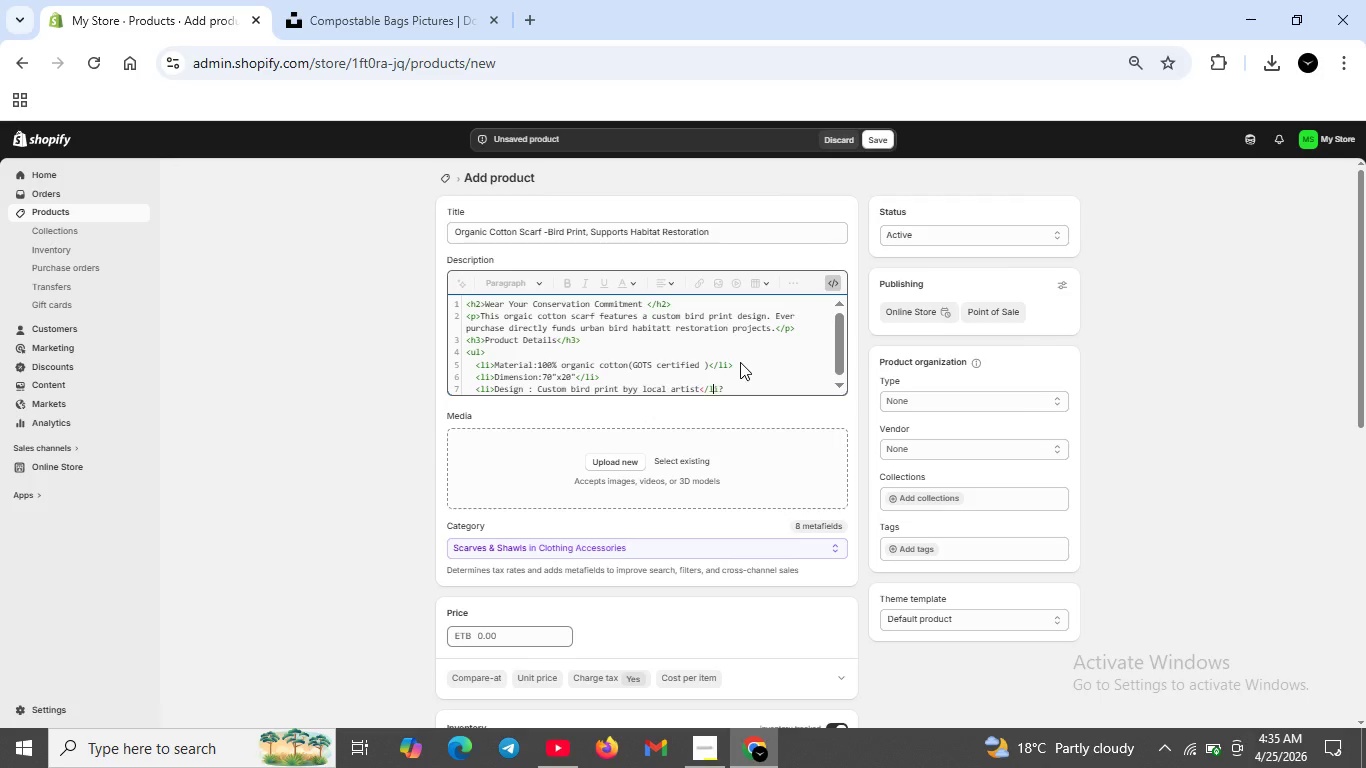 
key(ArrowLeft)
 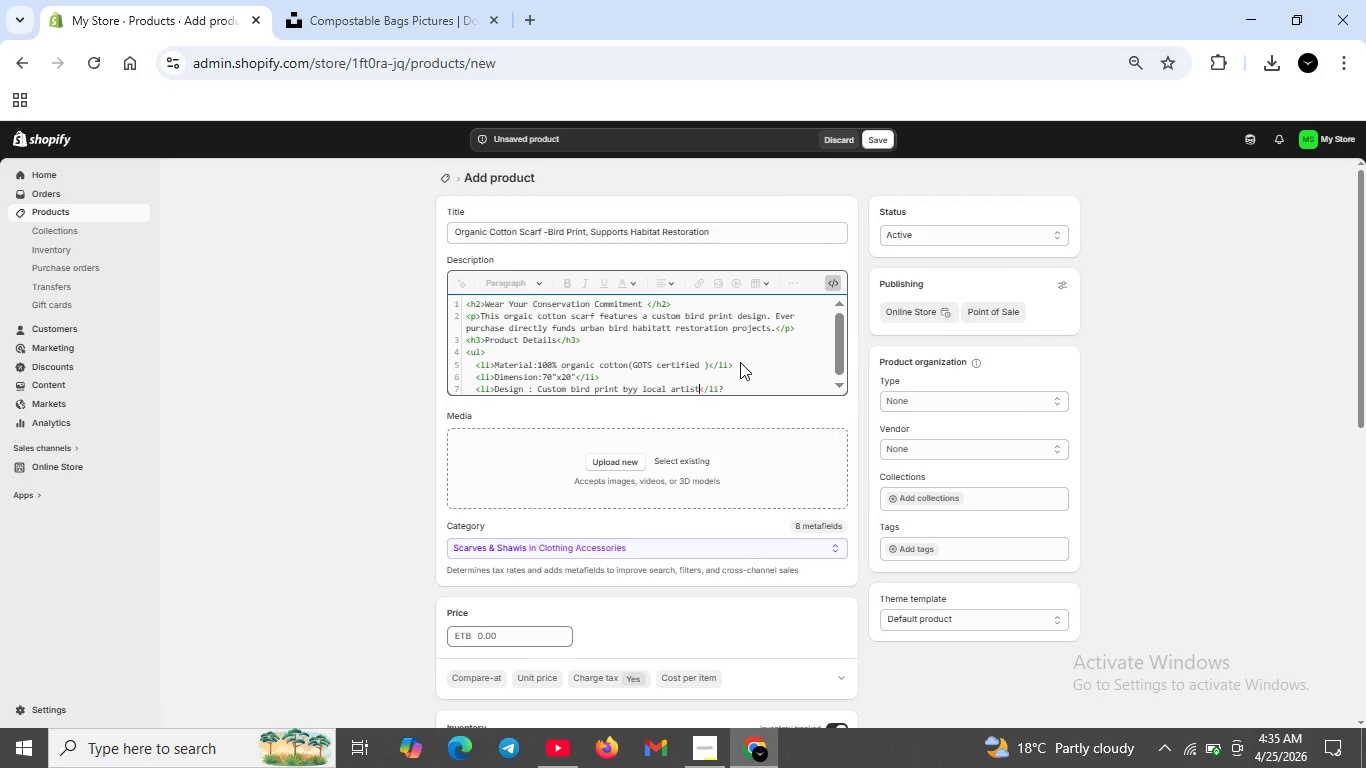 
key(ArrowLeft)
 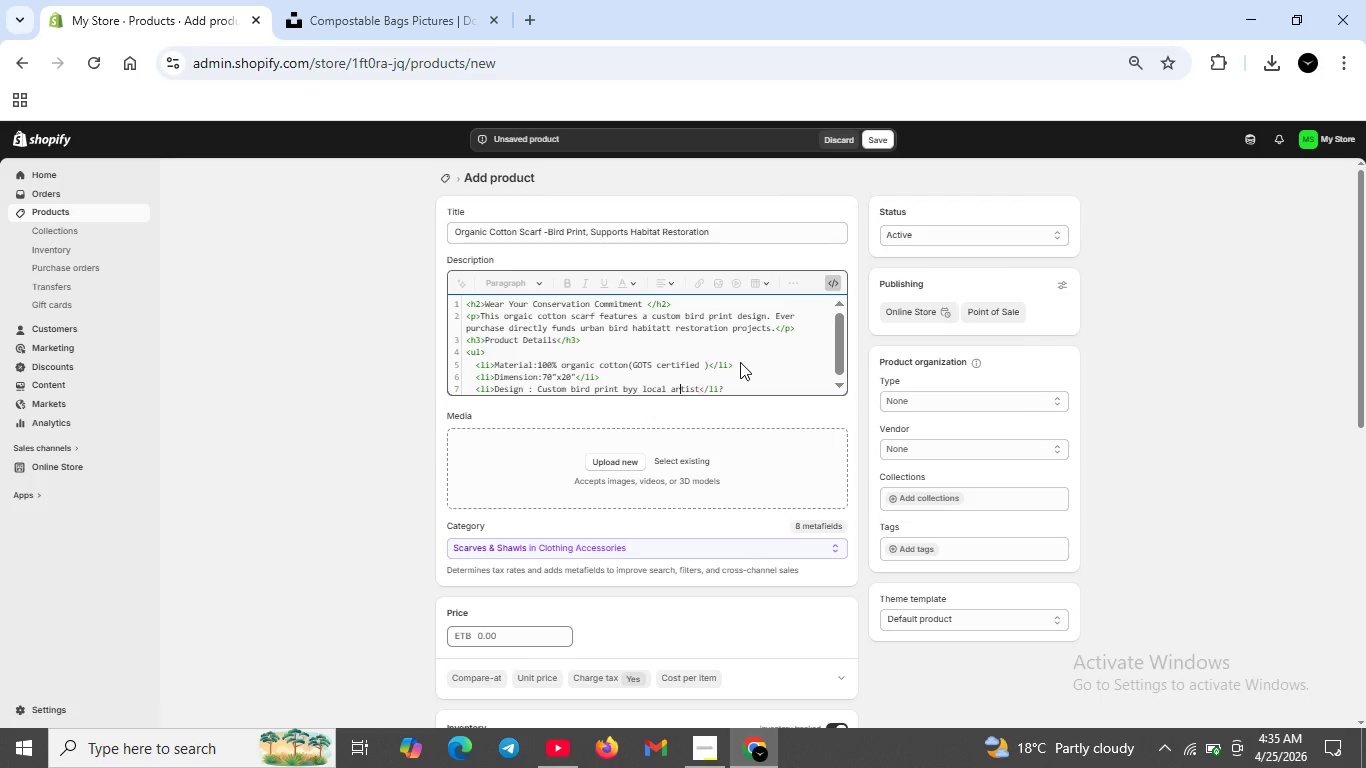 
hold_key(key=ArrowLeft, duration=0.97)
 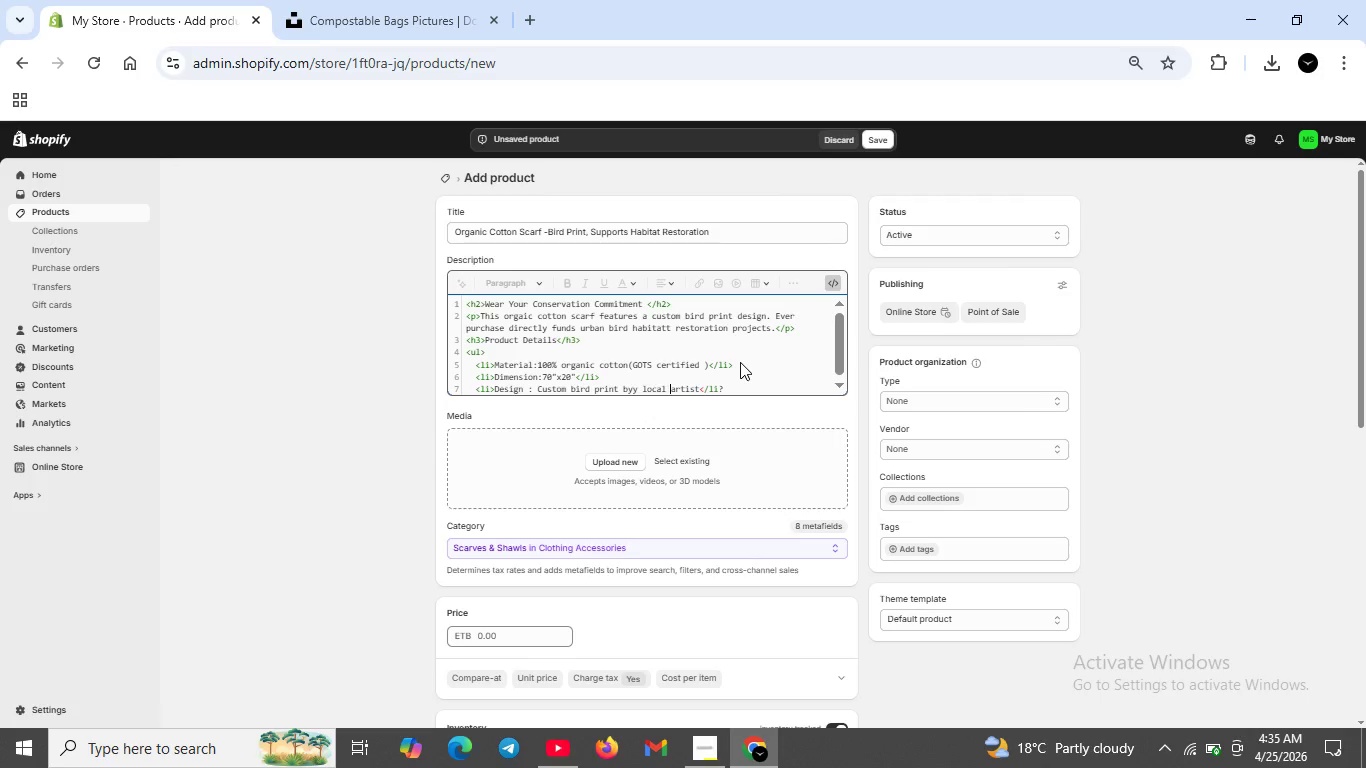 
key(ArrowRight)
 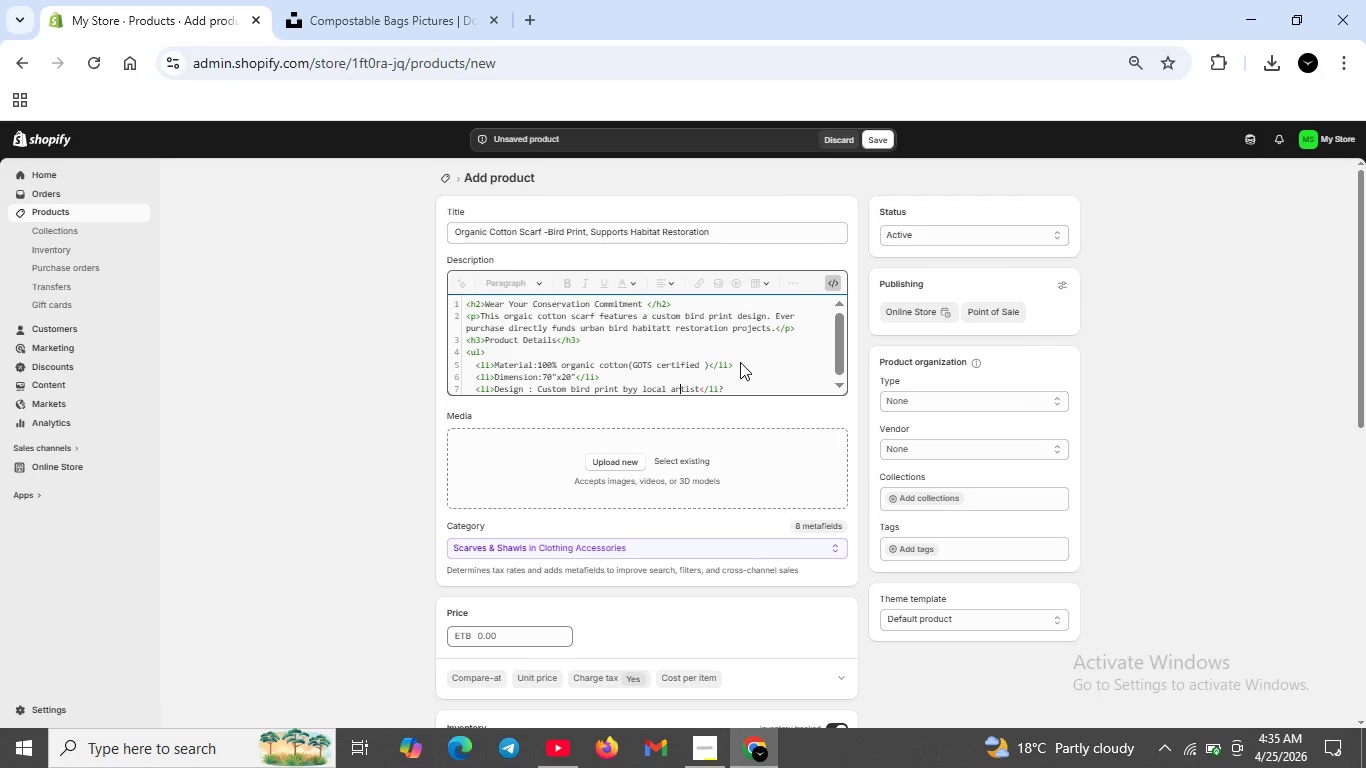 
key(ArrowRight)
 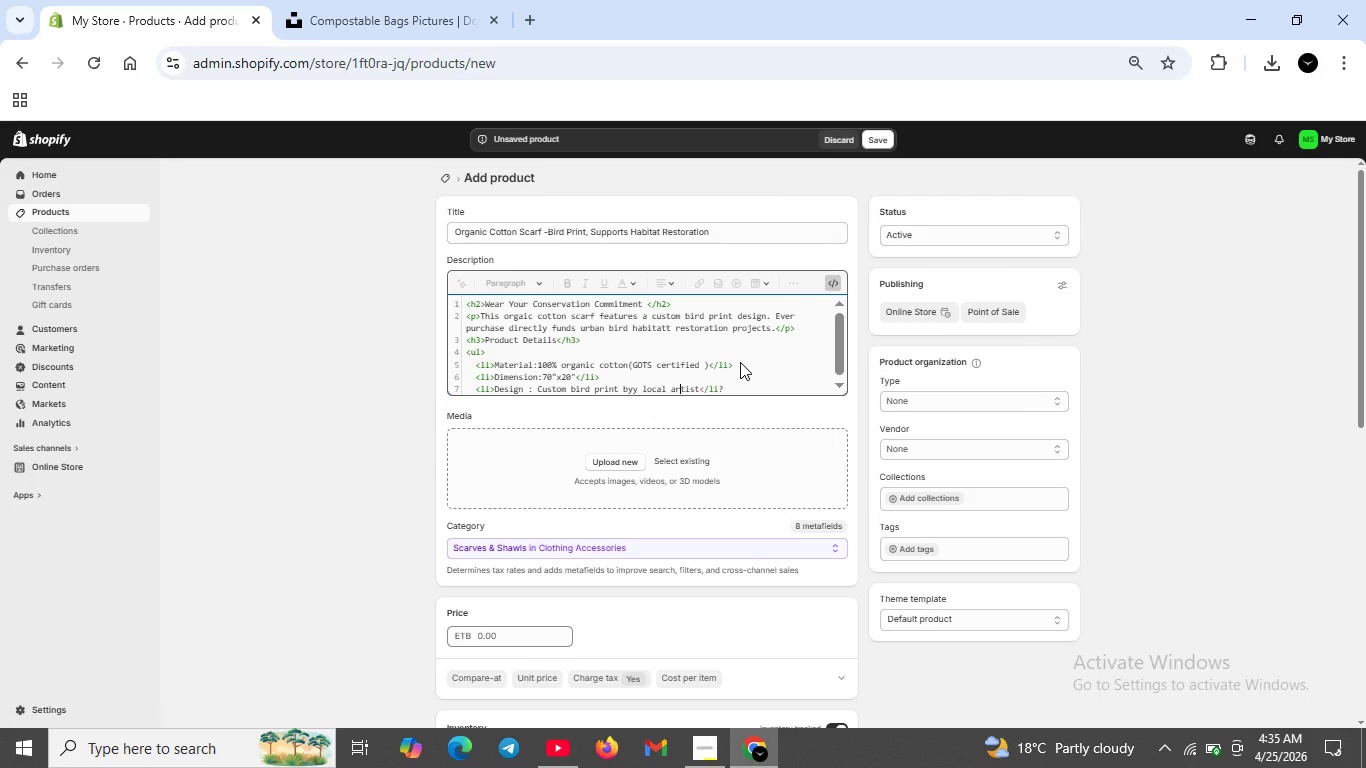 
key(ArrowRight)
 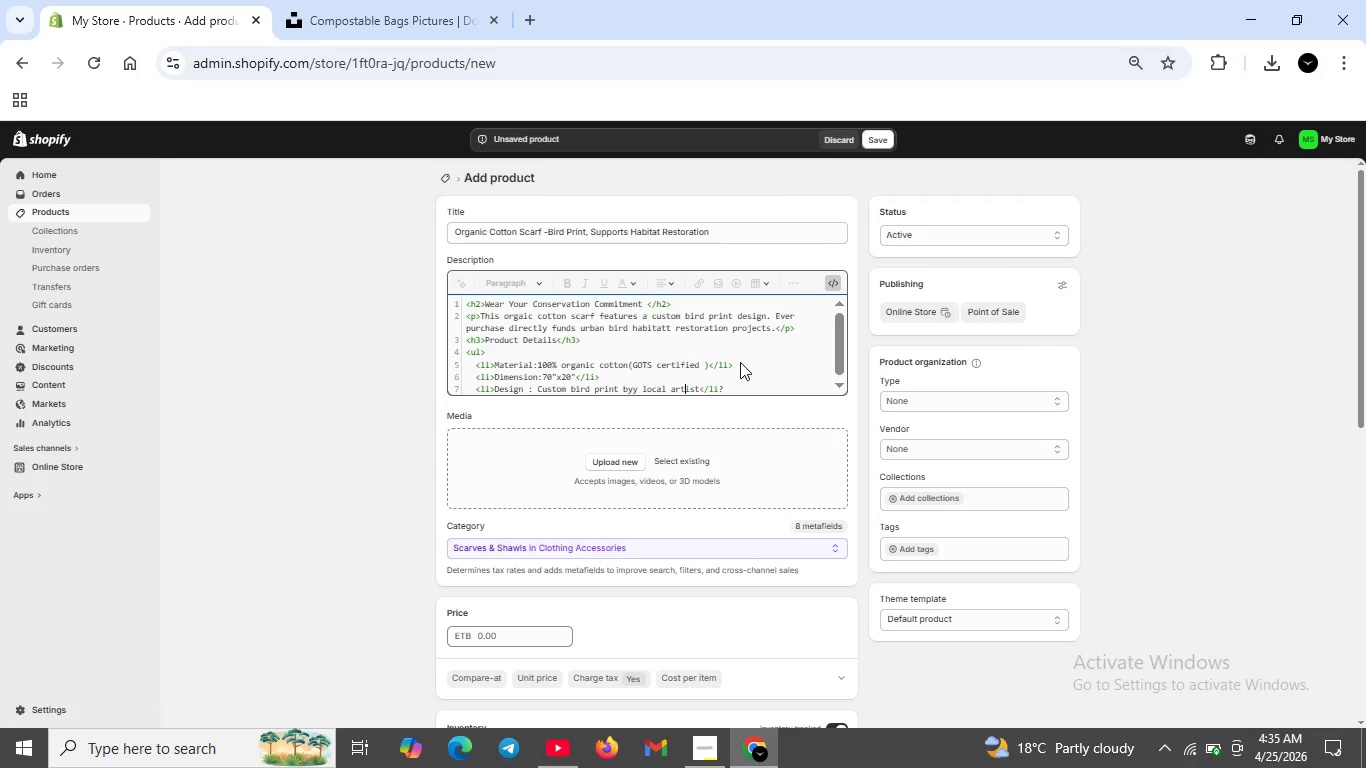 
key(ArrowRight)
 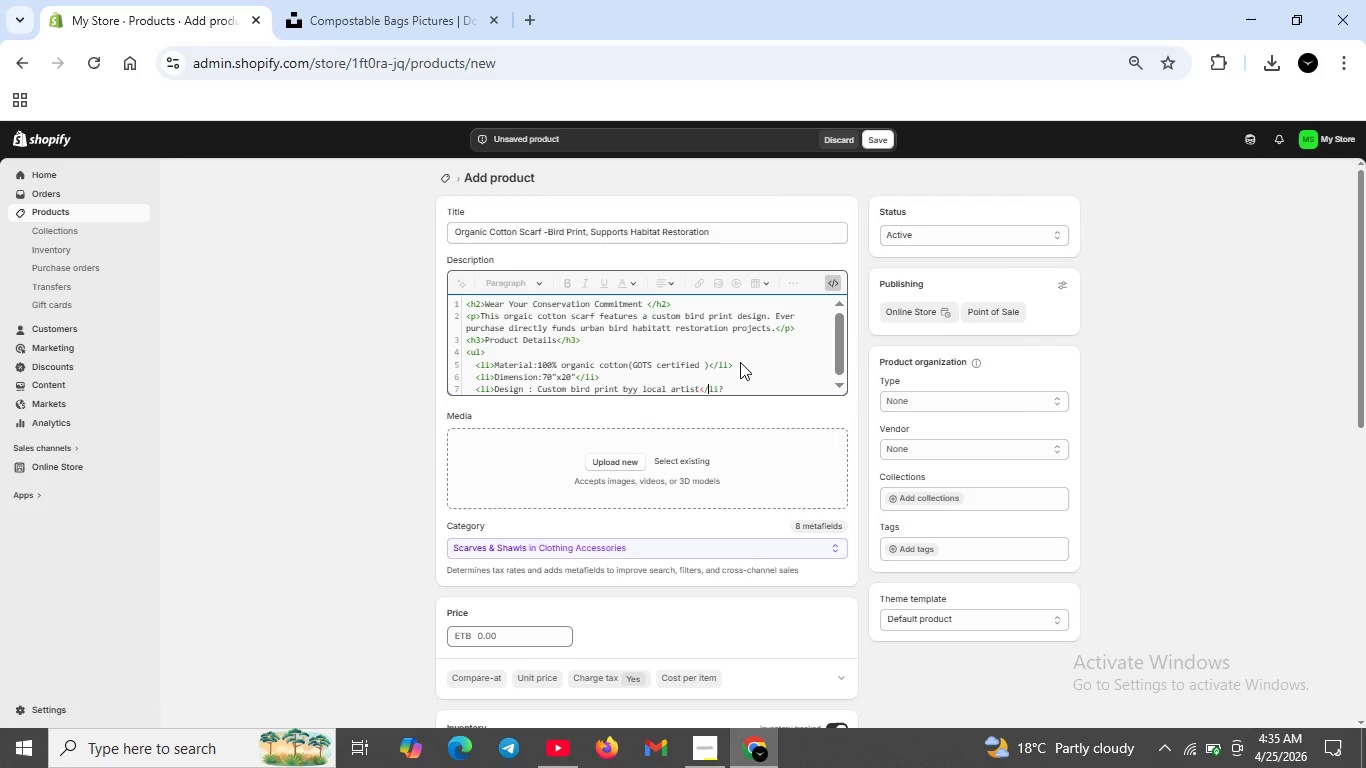 
hold_key(key=ArrowRight, duration=0.97)
 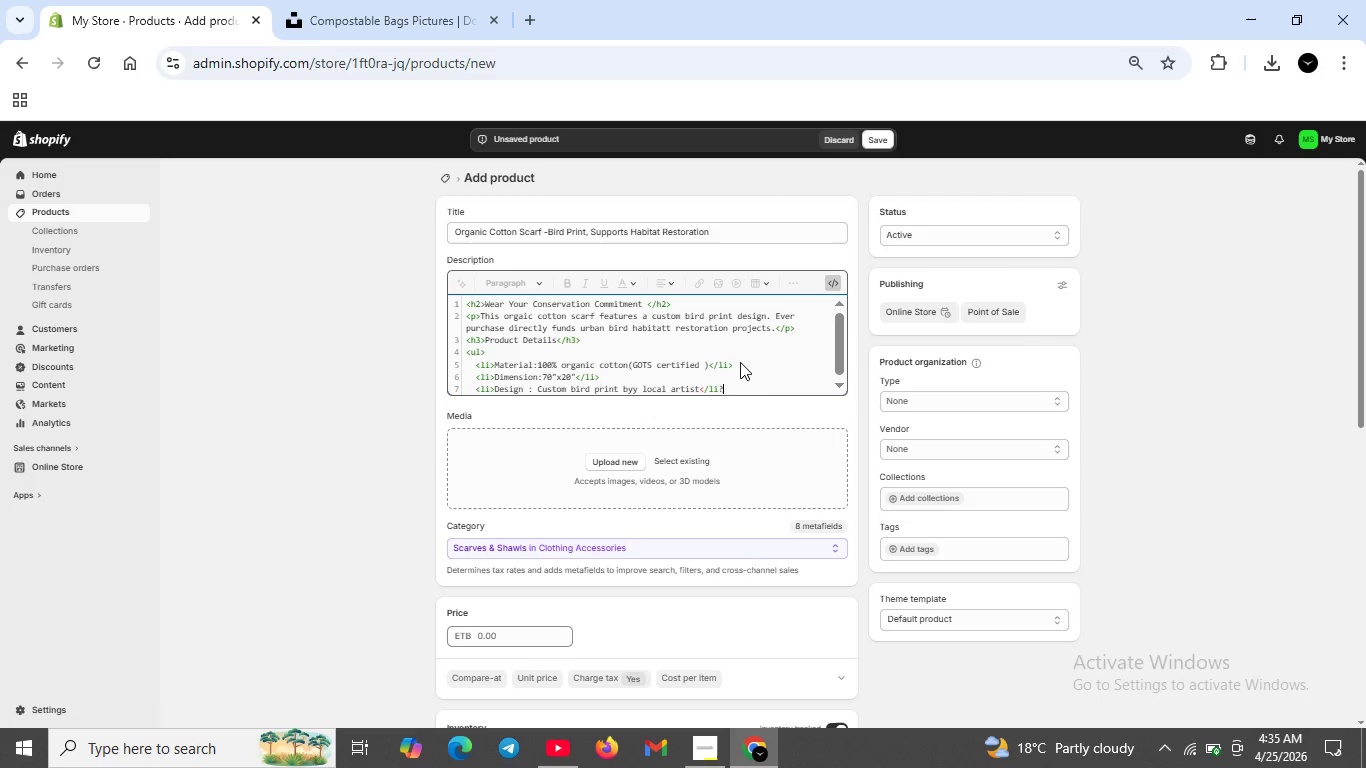 
key(Backspace)
 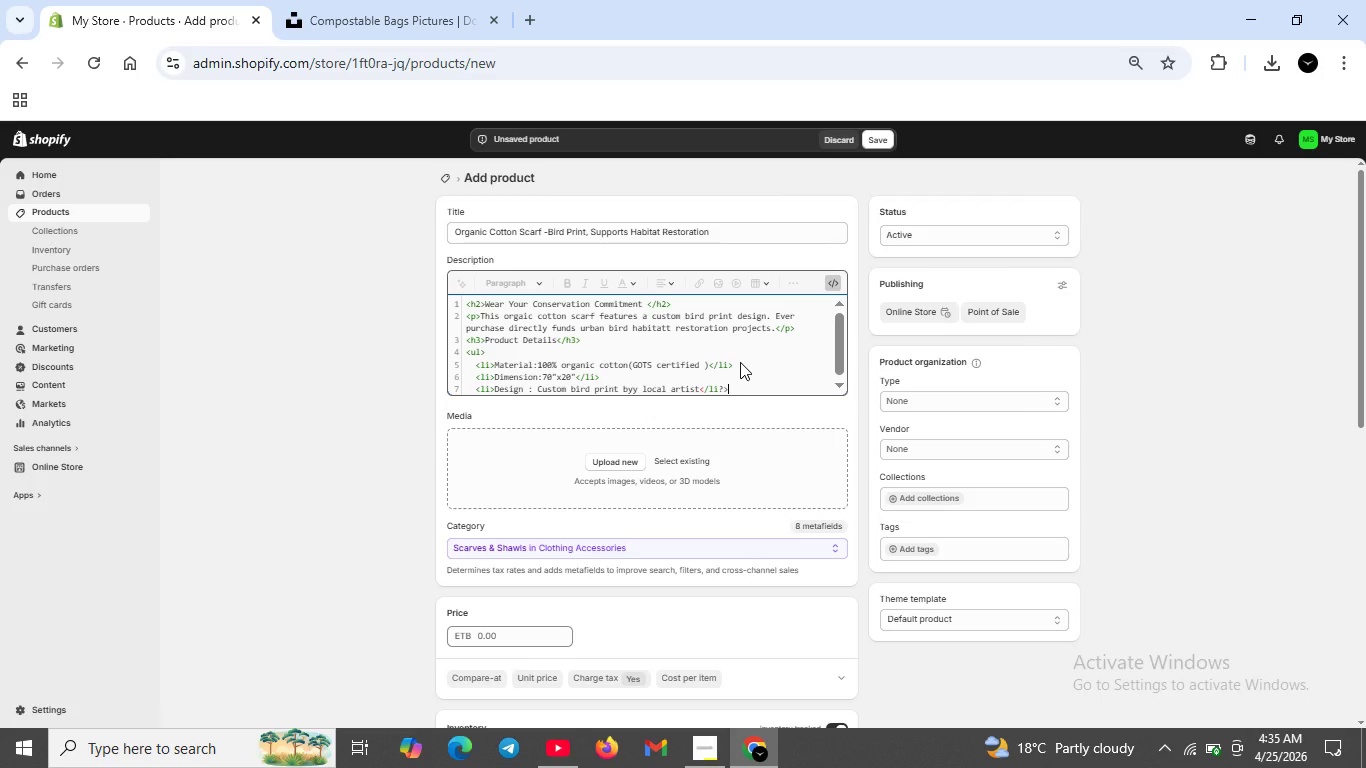 
key(Shift+ShiftRight)
 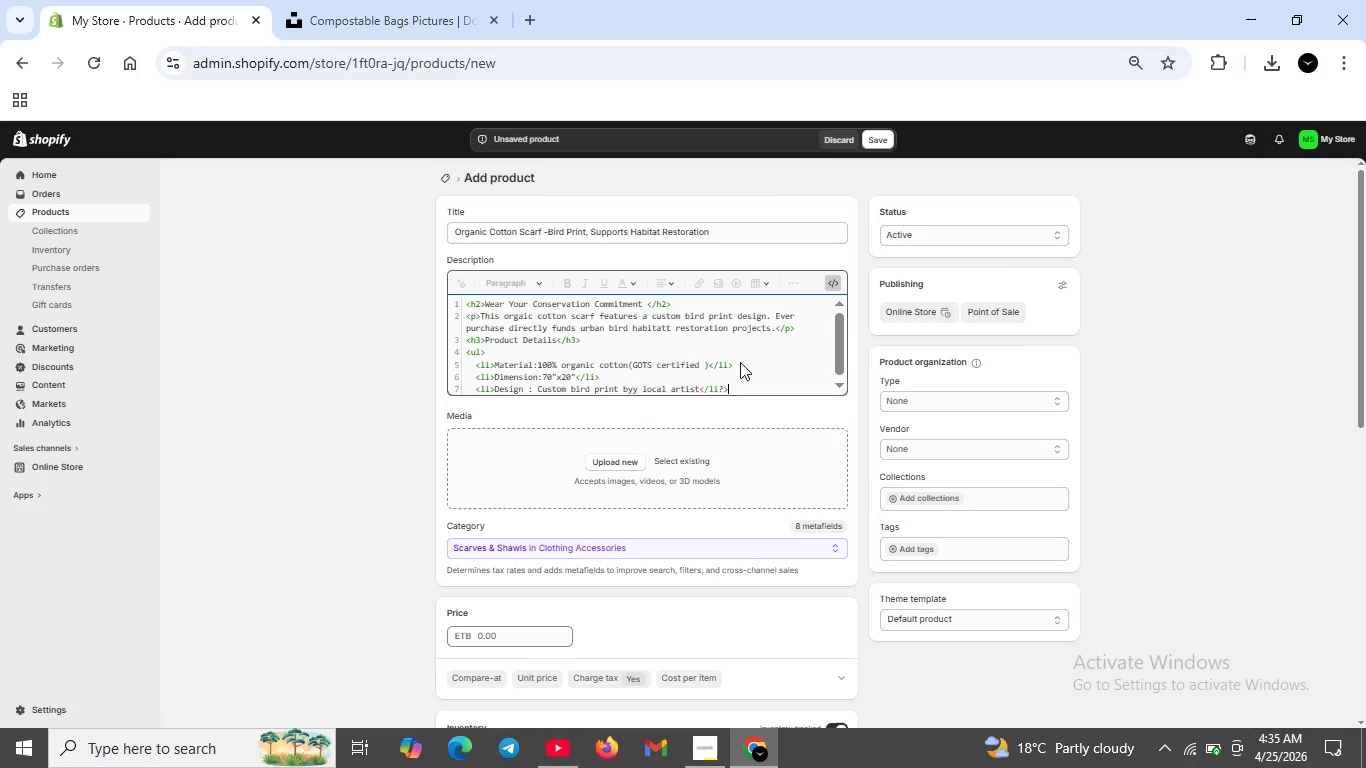 
key(Shift+Period)
 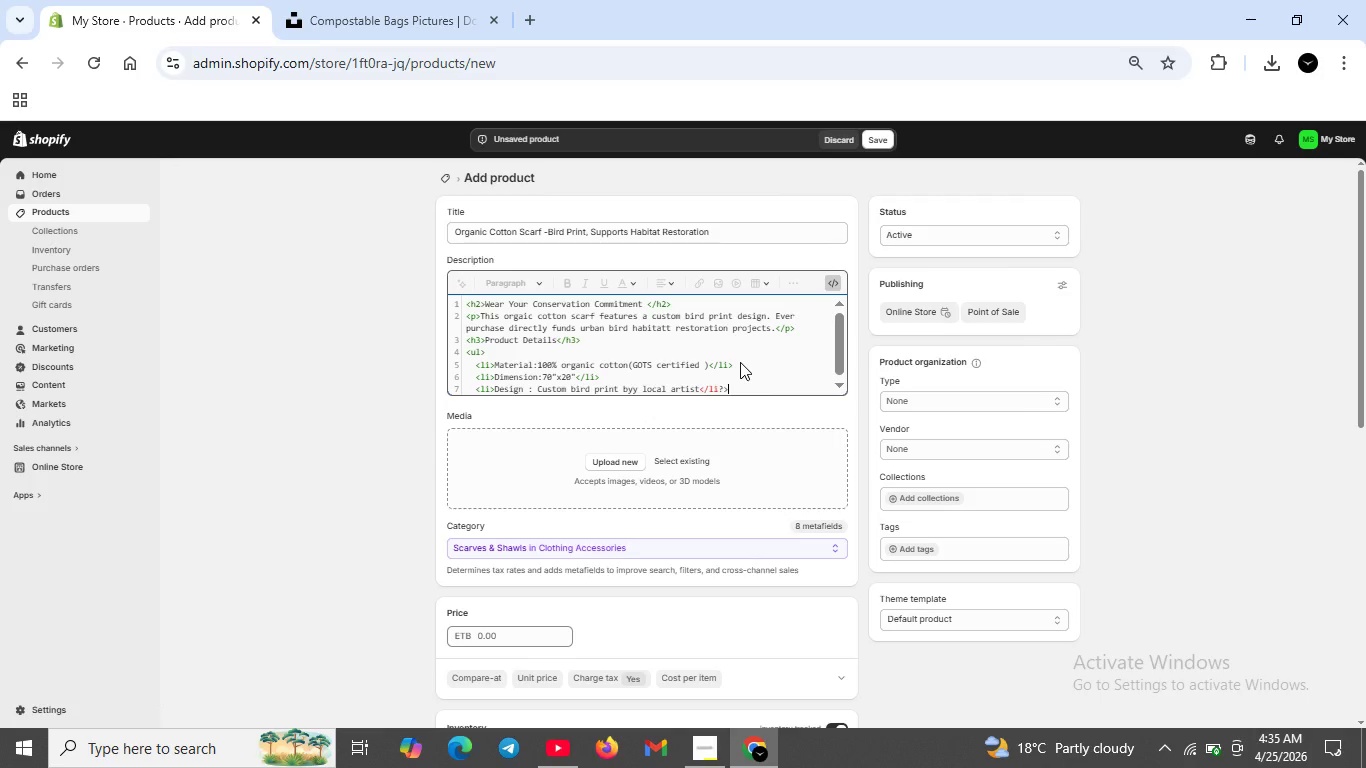 
key(Backspace)
 